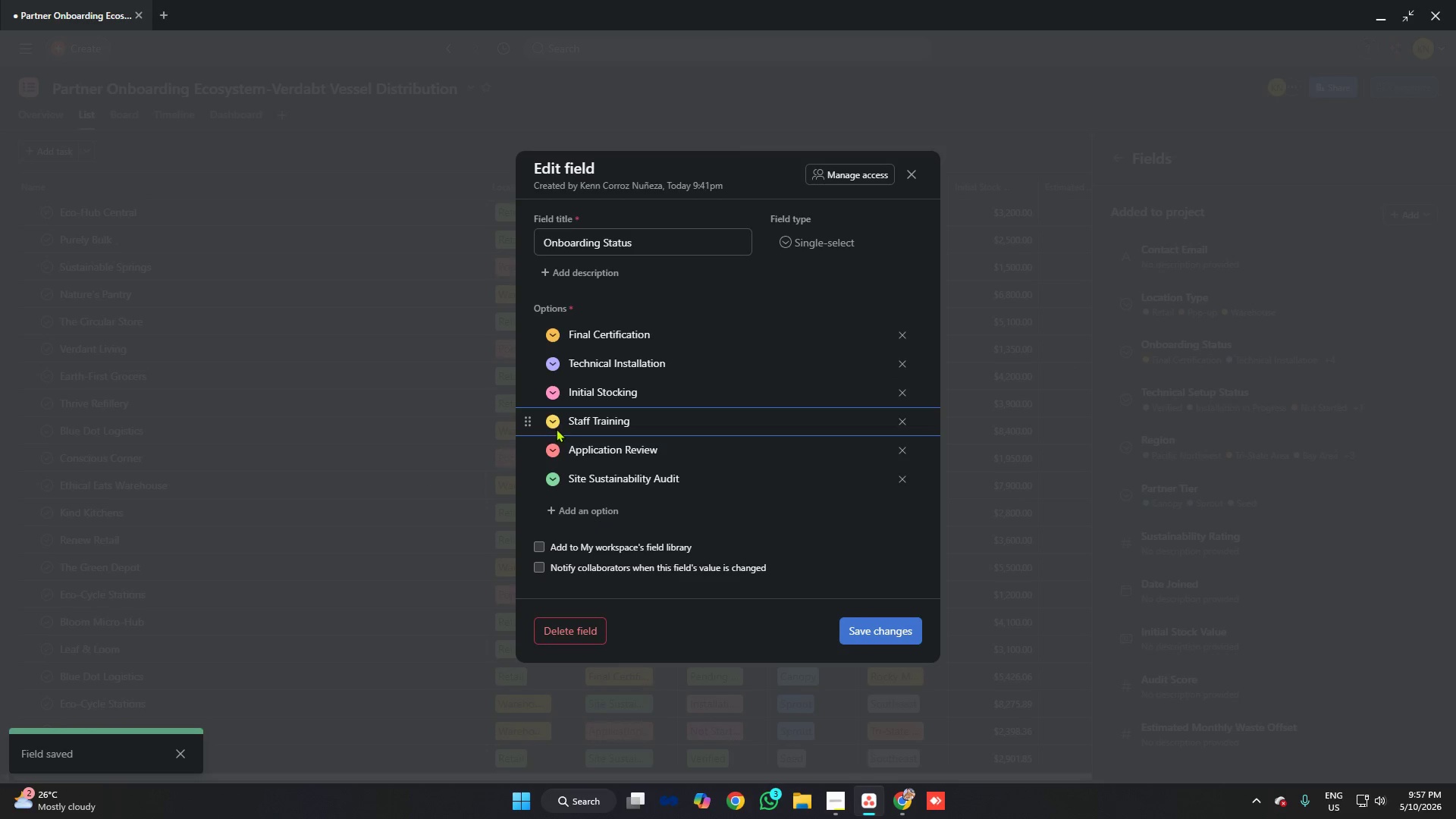 
left_click([551, 421])
 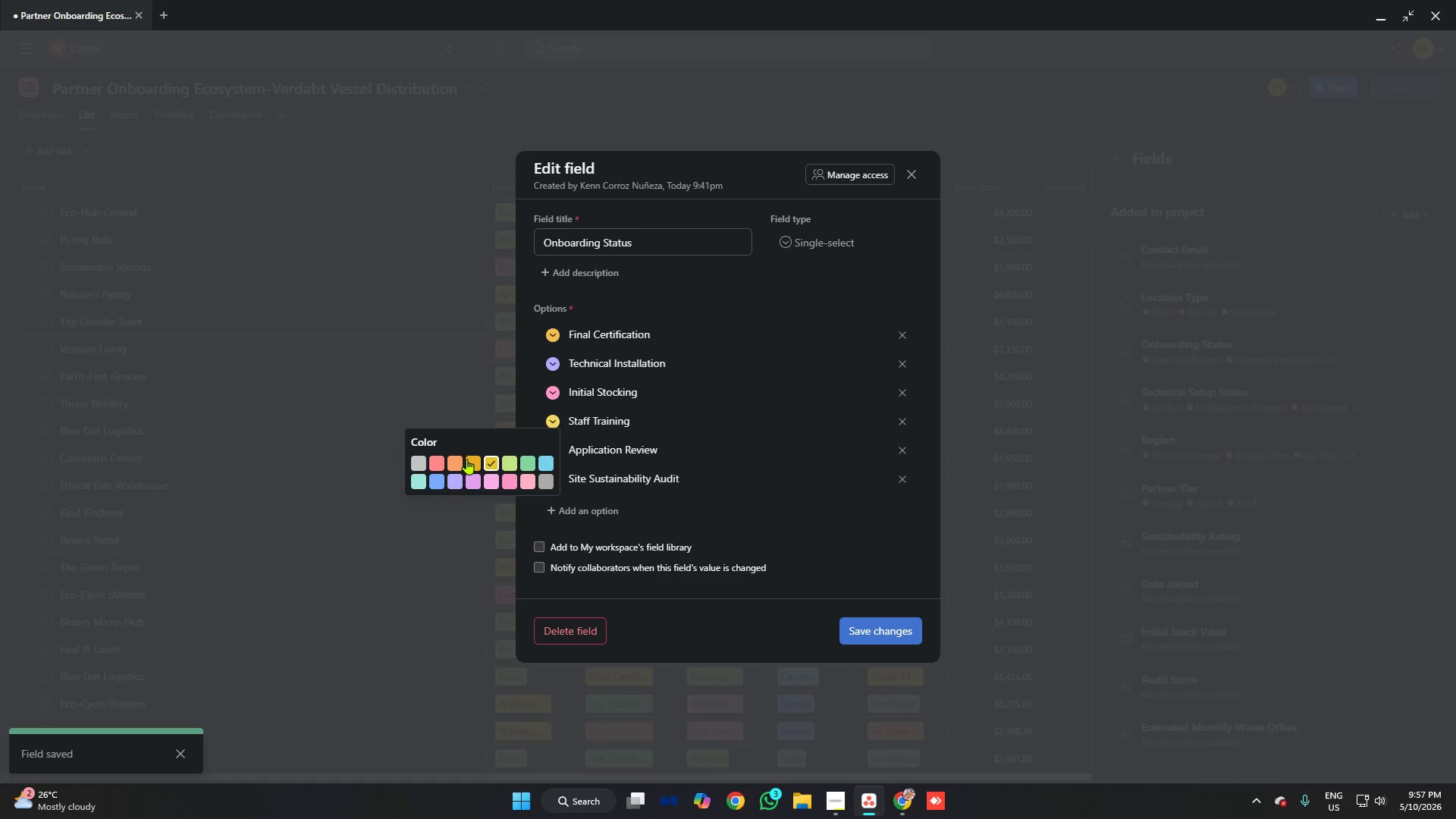 
left_click([457, 459])
 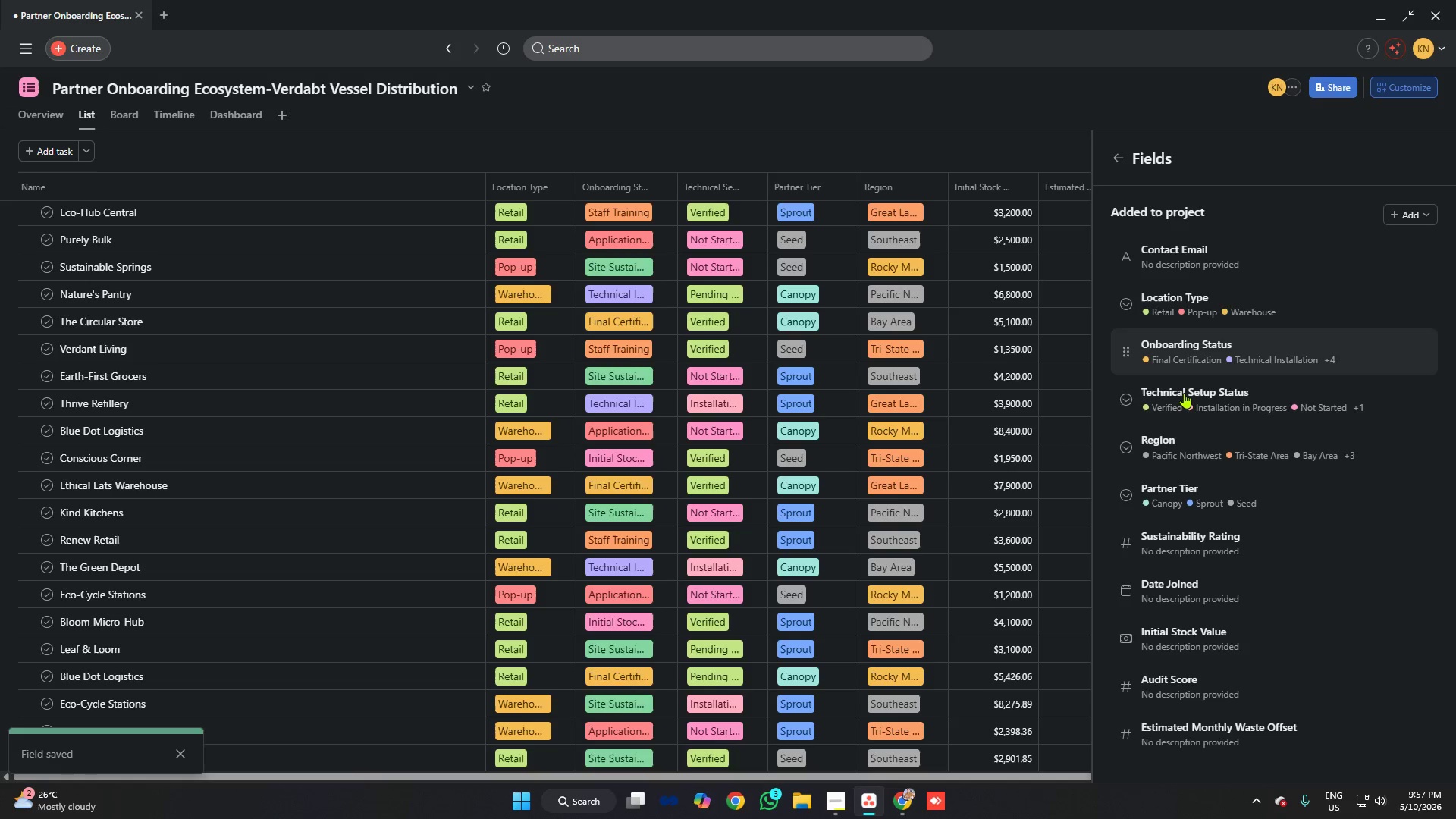 
wait(6.03)
 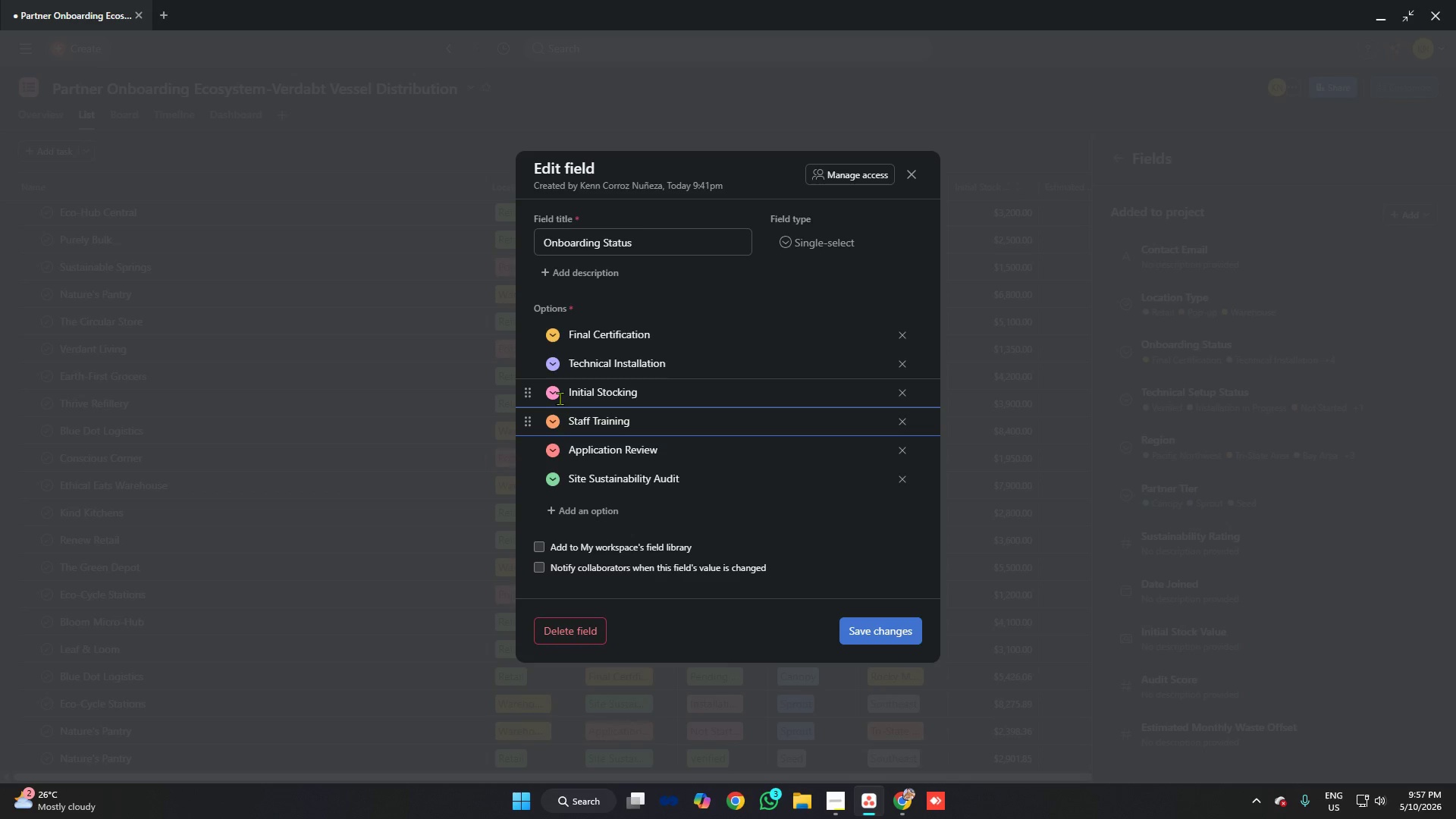 
left_click([1175, 404])
 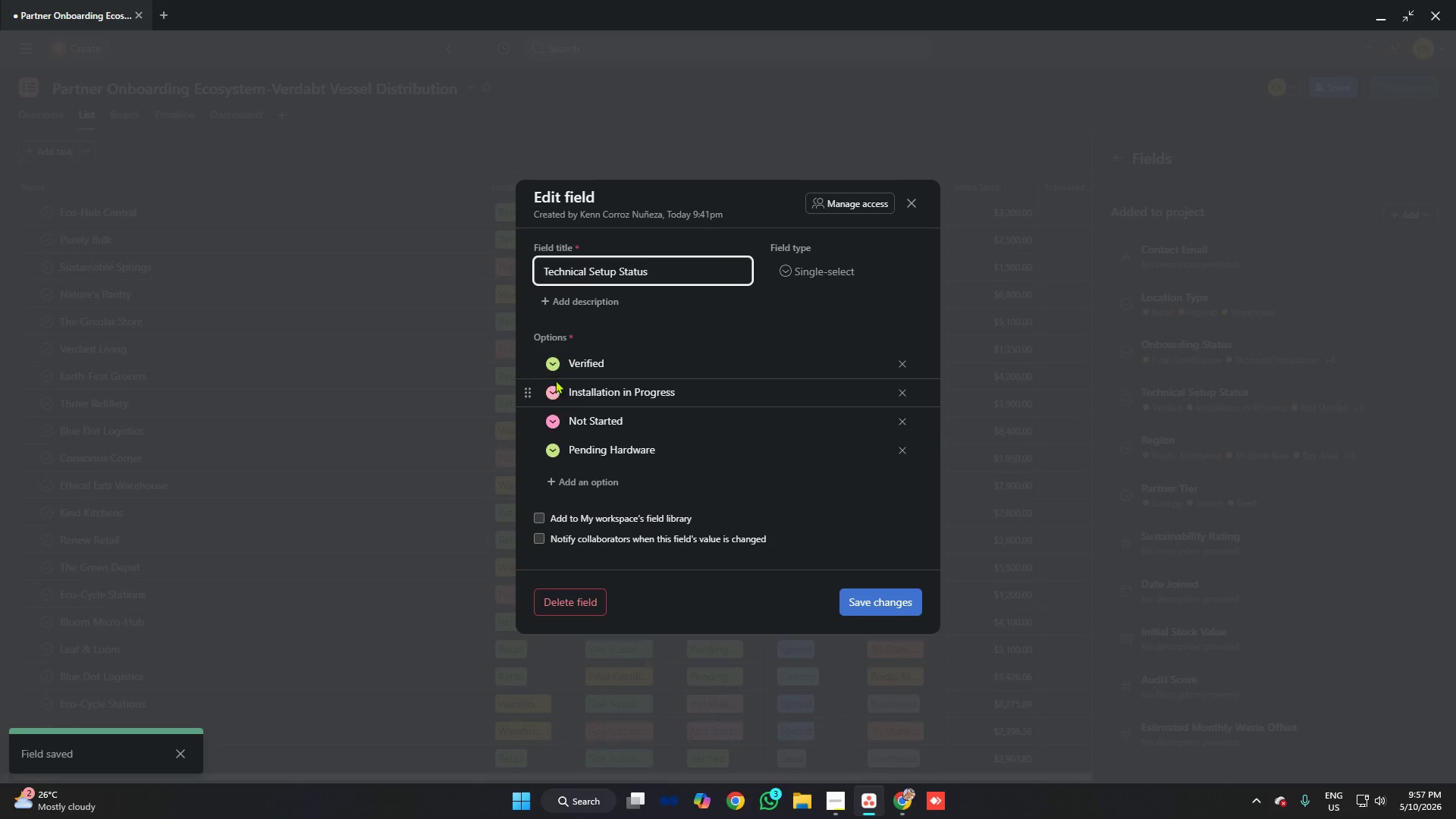 
left_click([553, 362])
 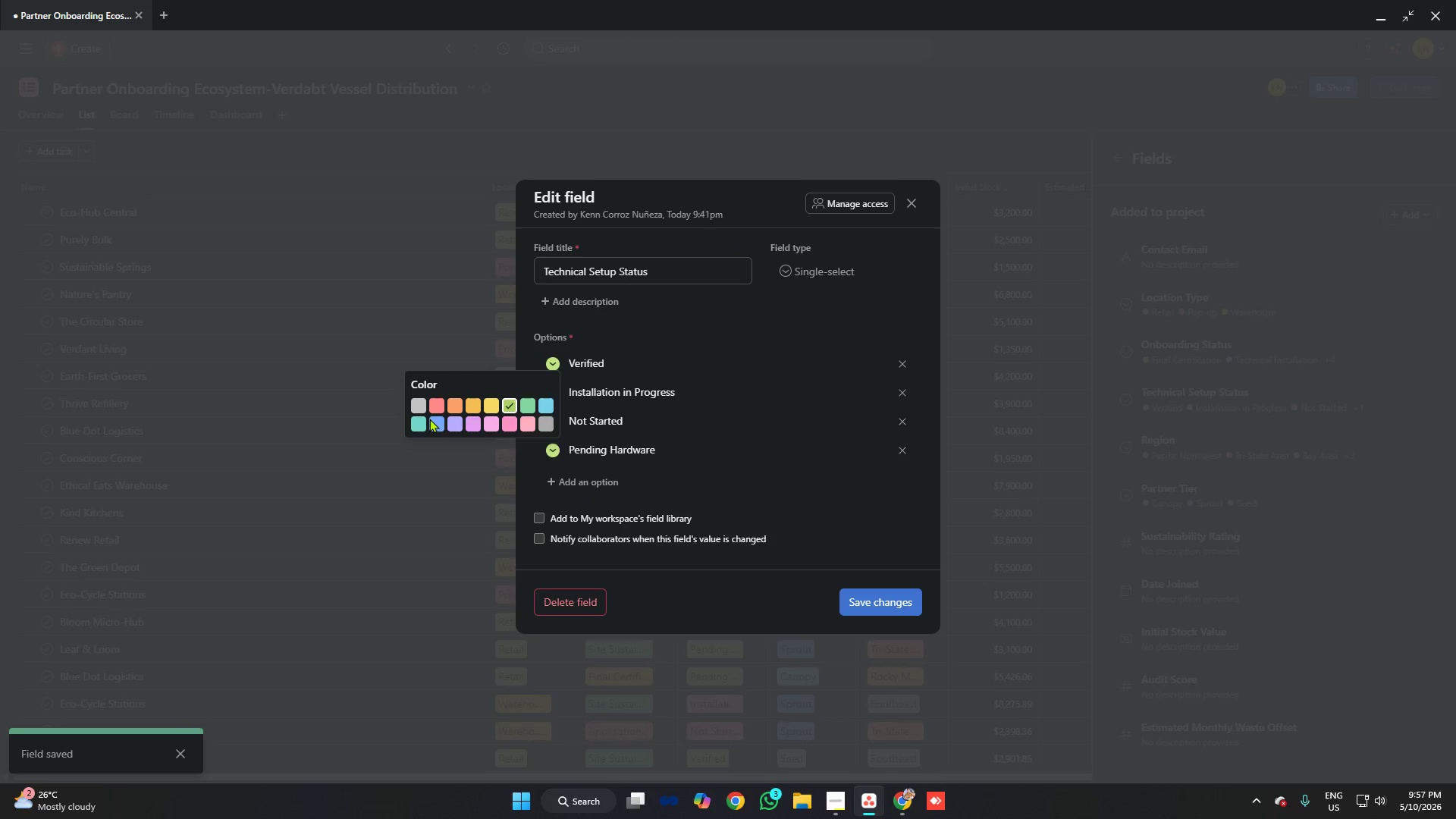 
left_click([438, 424])
 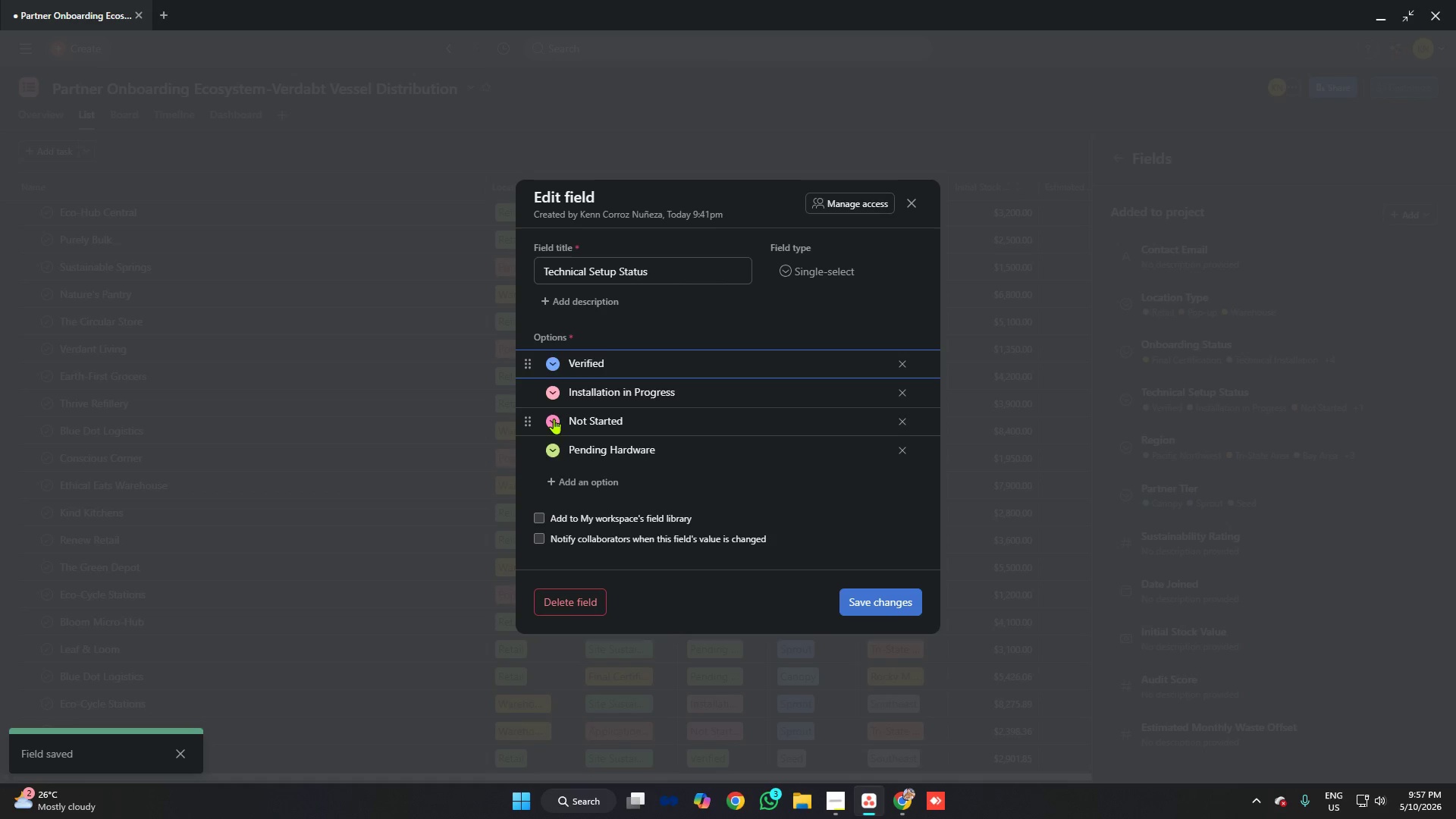 
left_click([554, 419])
 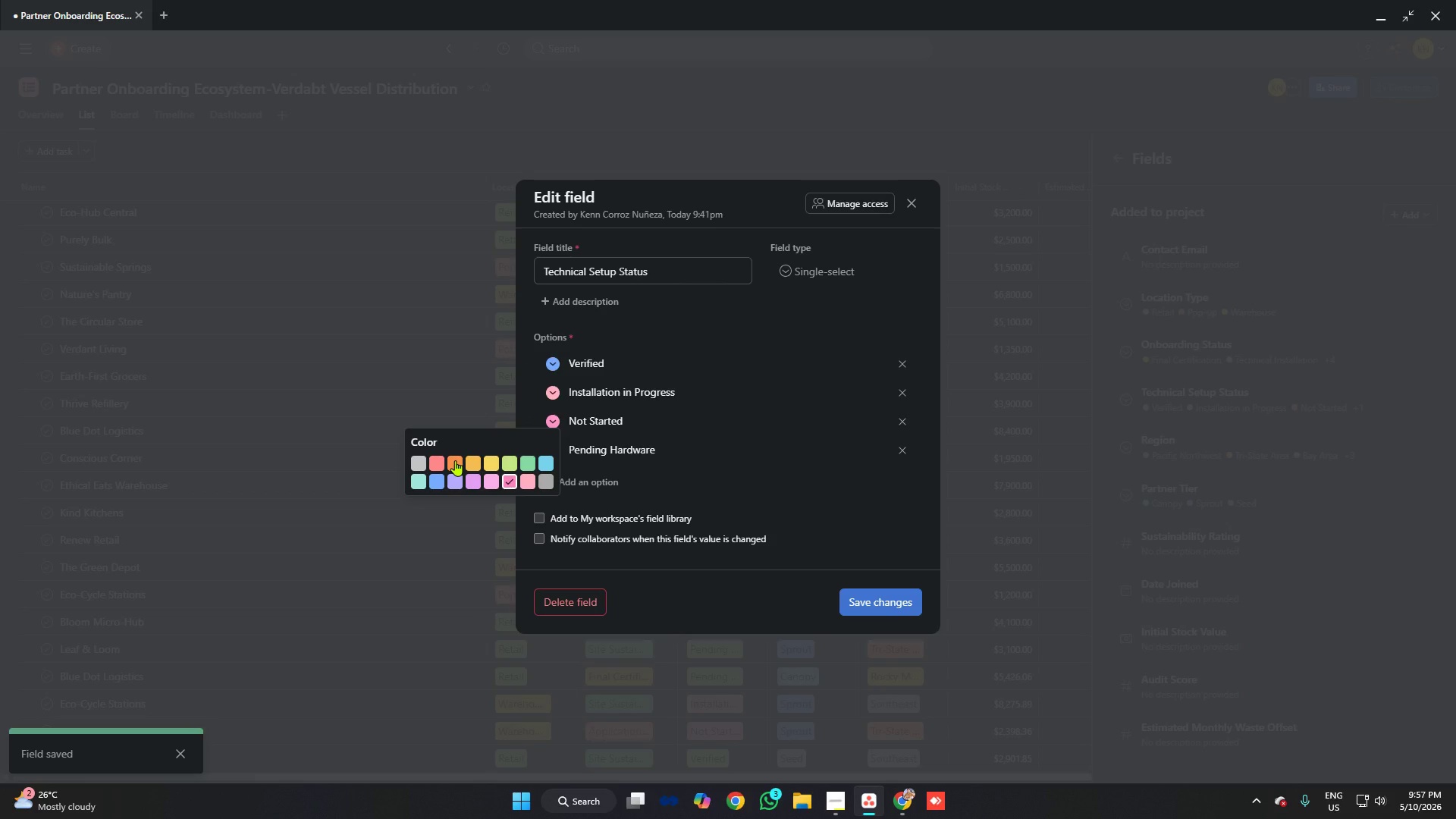 
left_click([456, 460])
 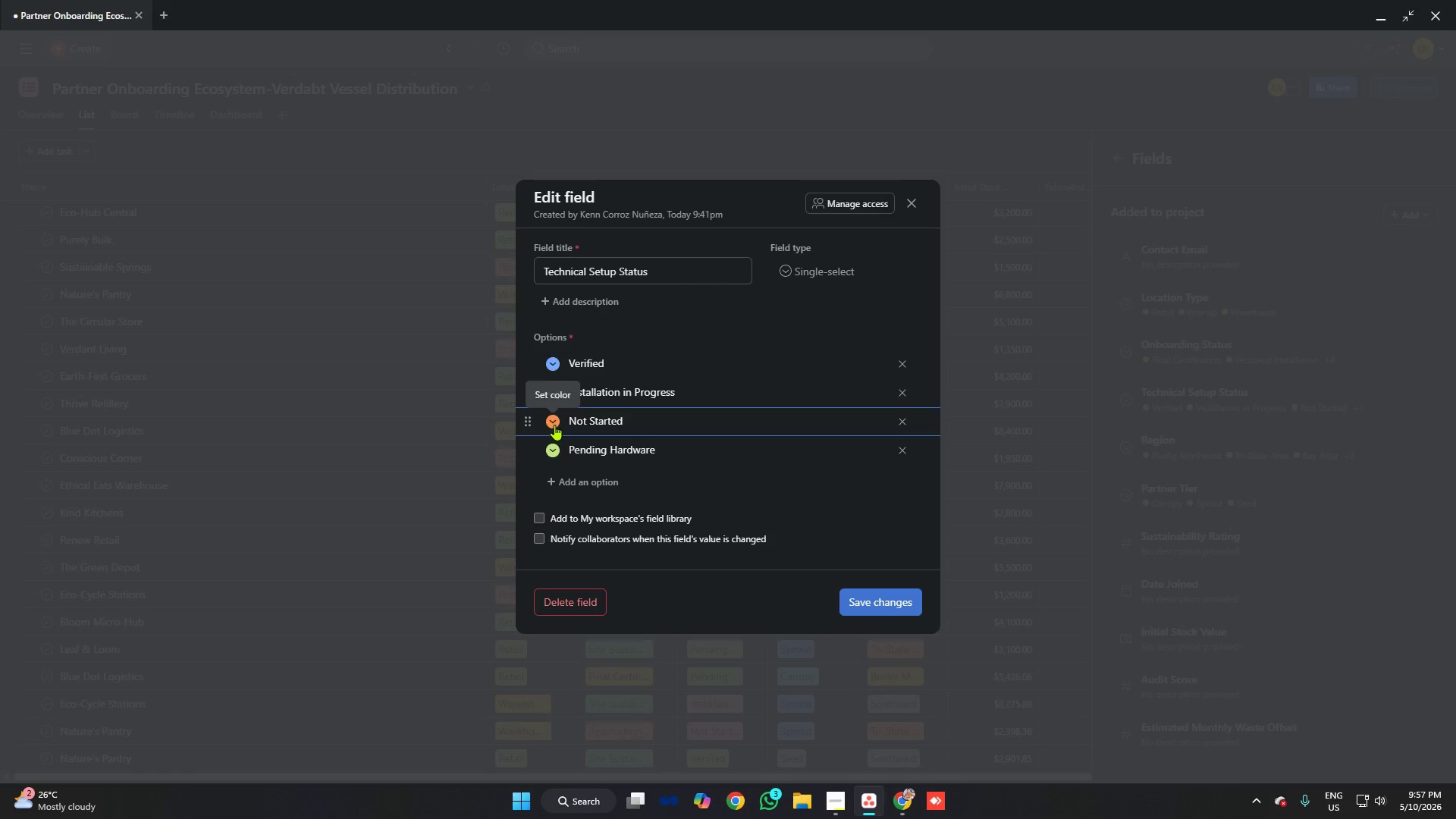 
left_click([556, 449])
 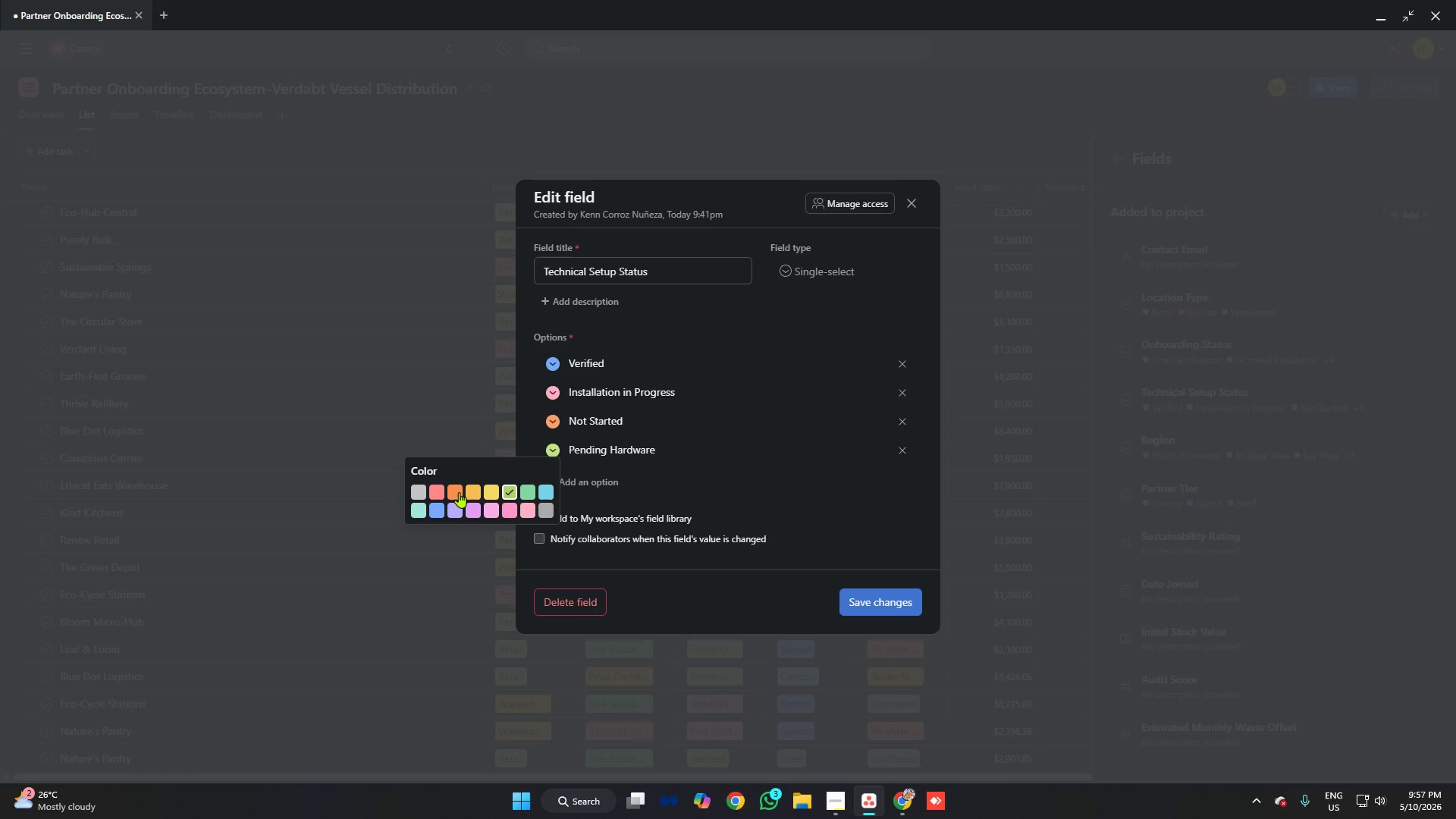 
left_click([457, 490])
 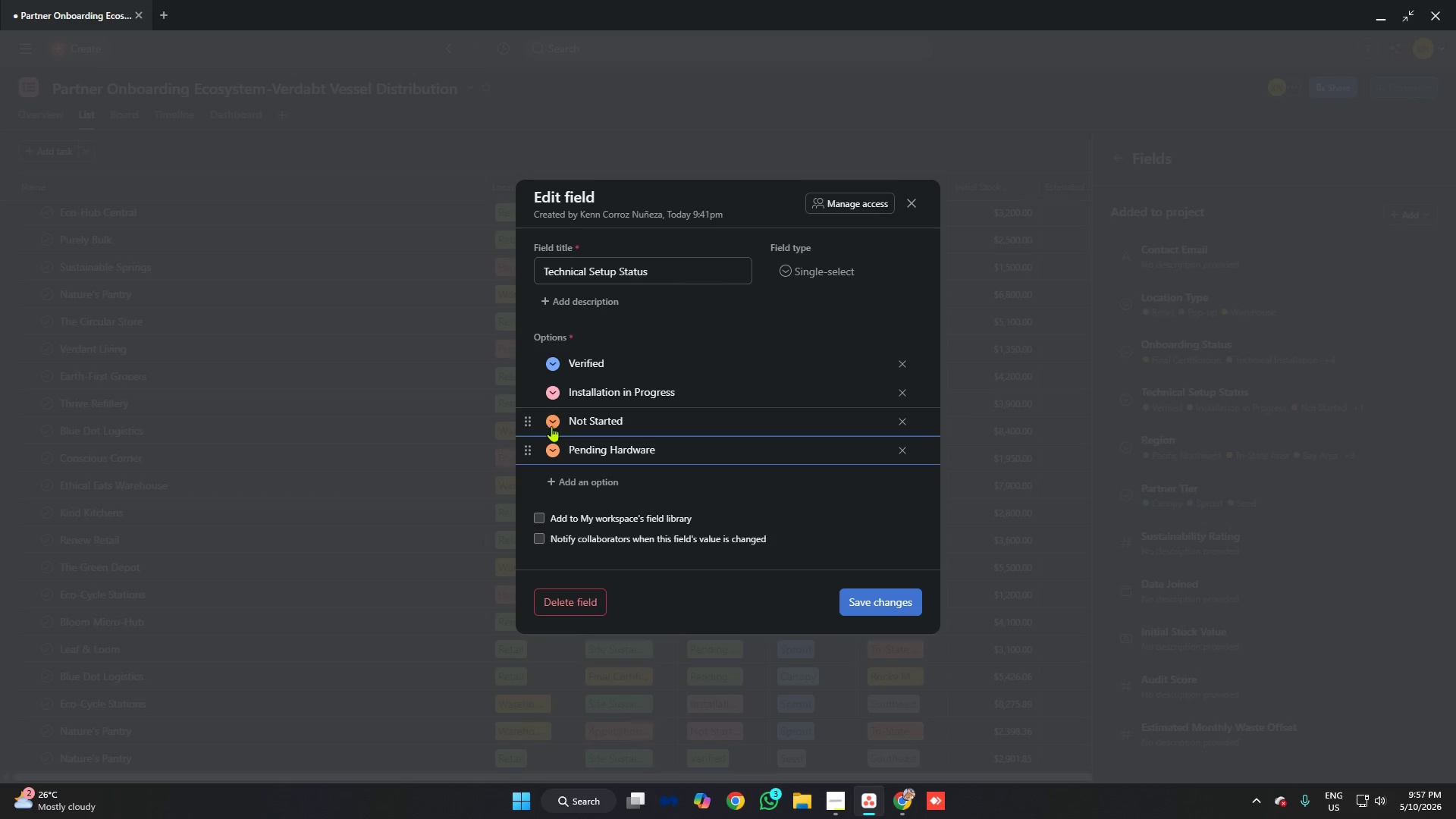 
left_click([554, 423])
 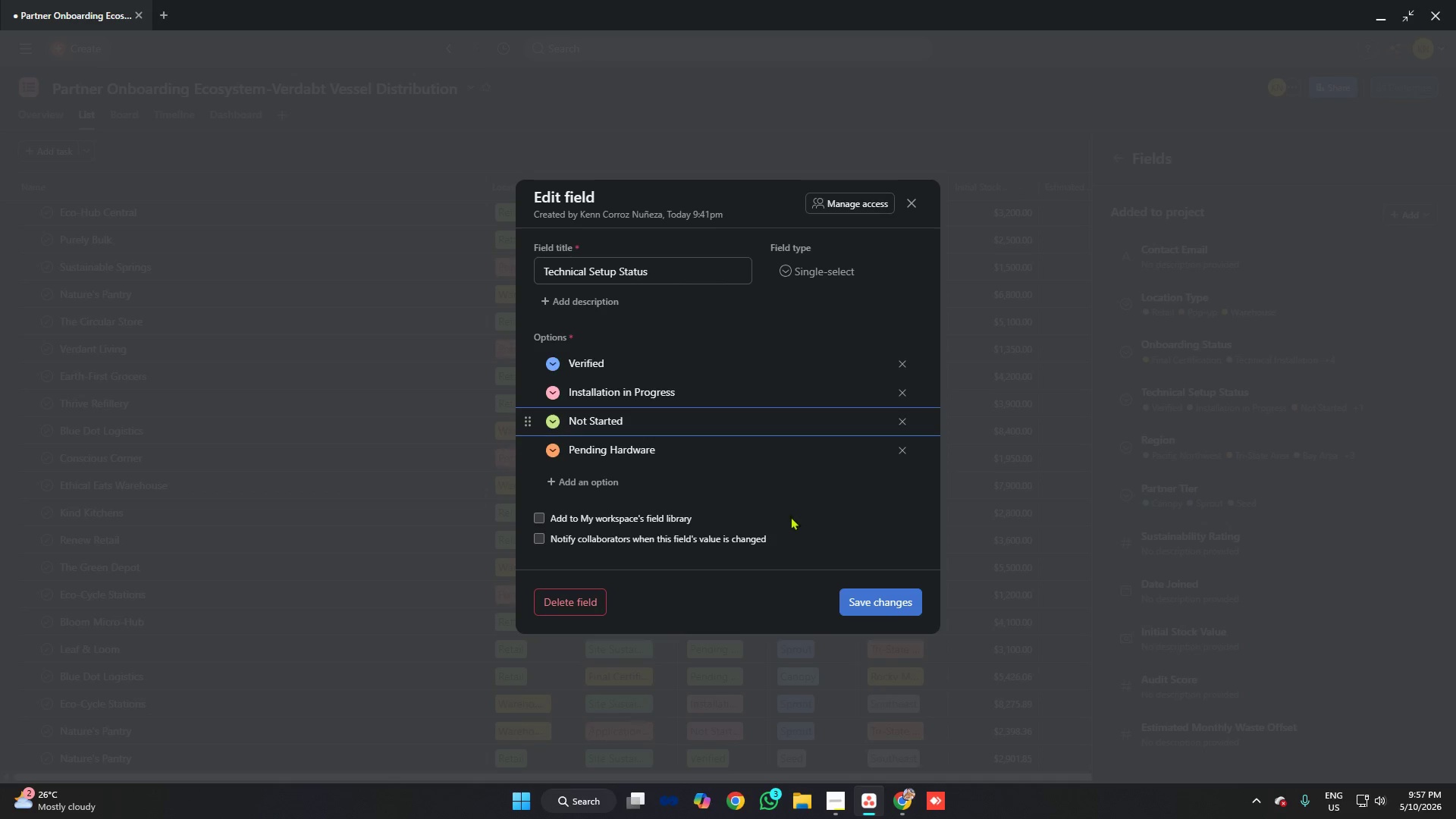 
left_click([887, 603])
 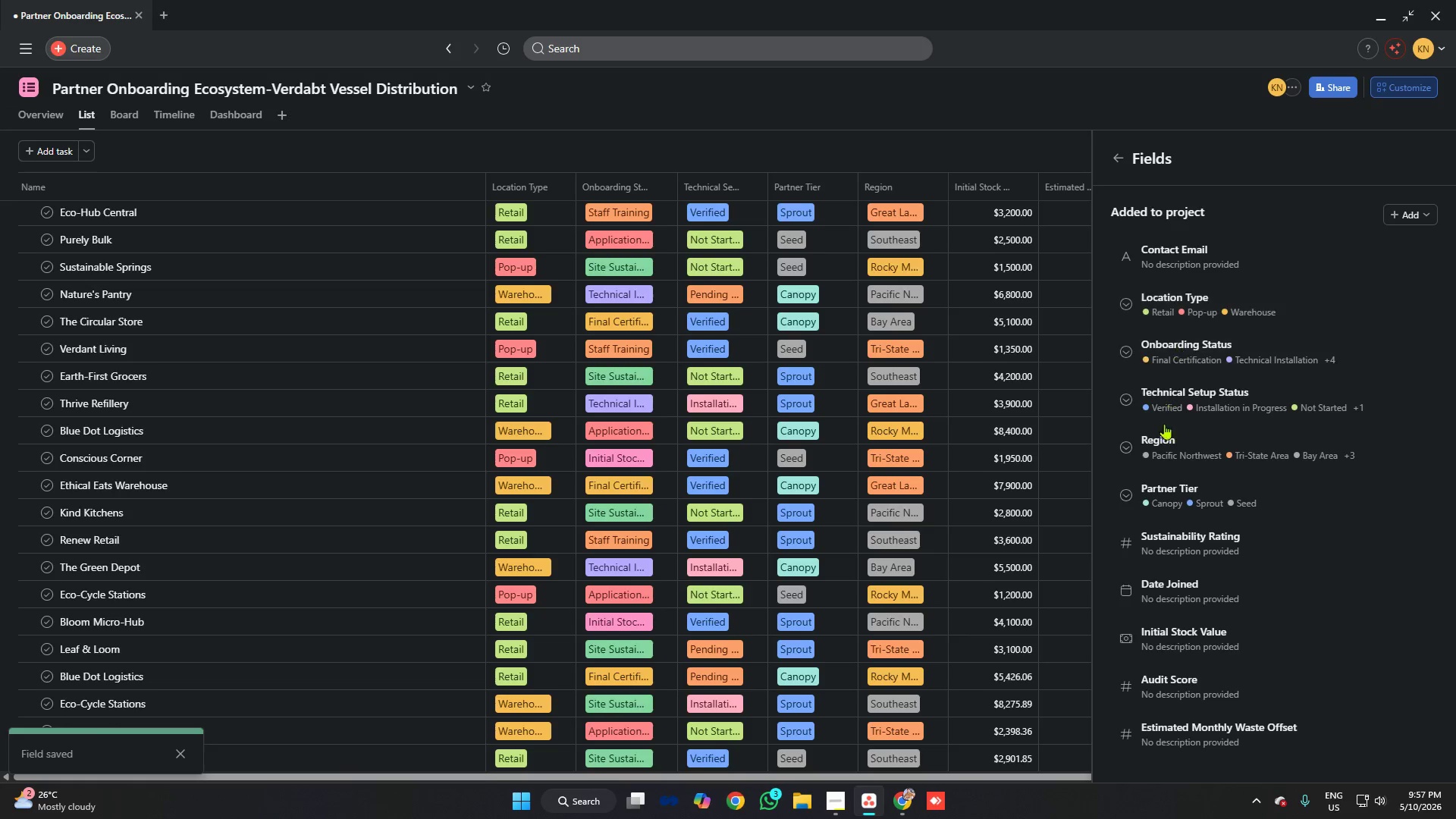 
left_click([1163, 445])
 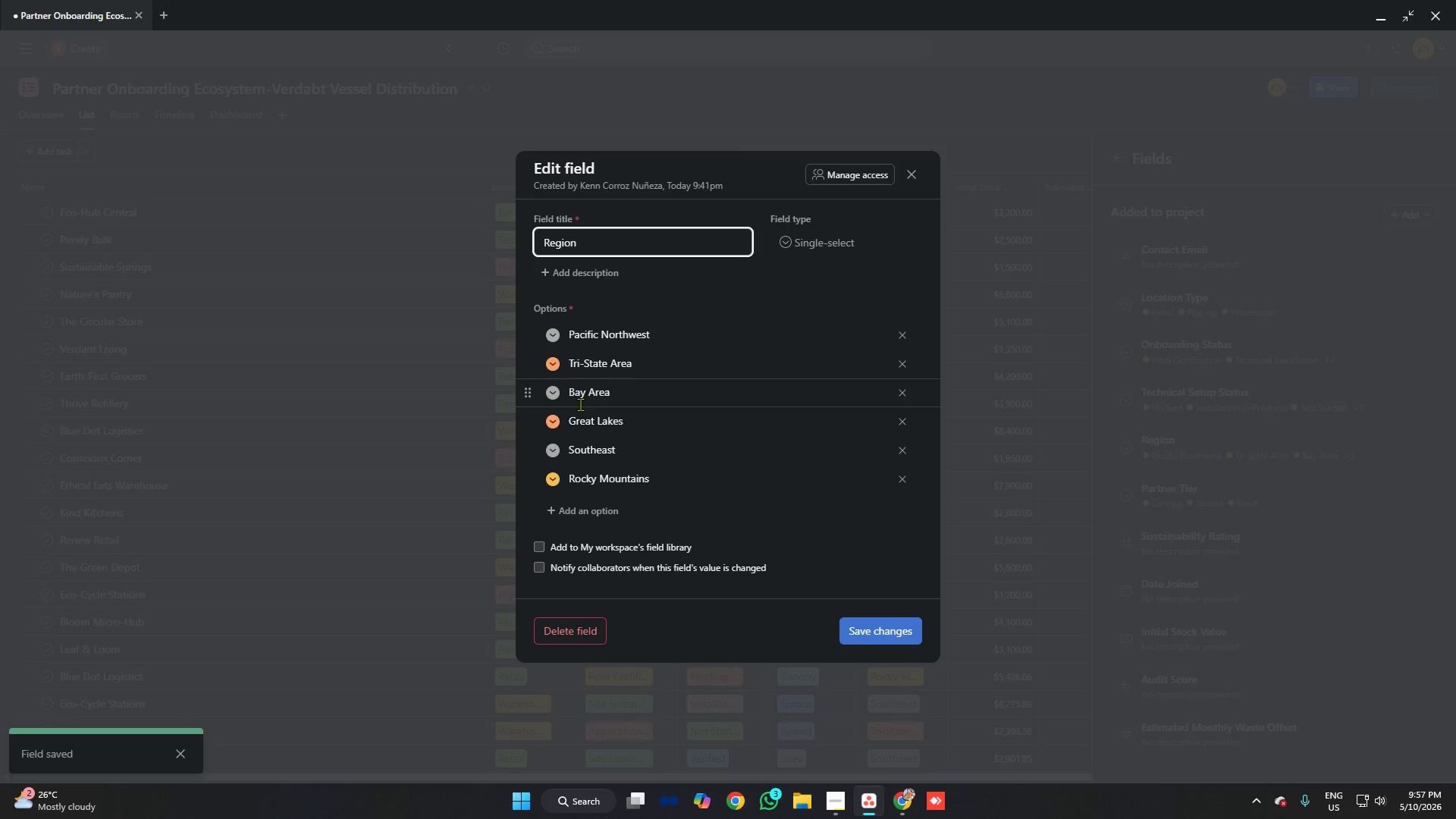 
mouse_move([564, 347])
 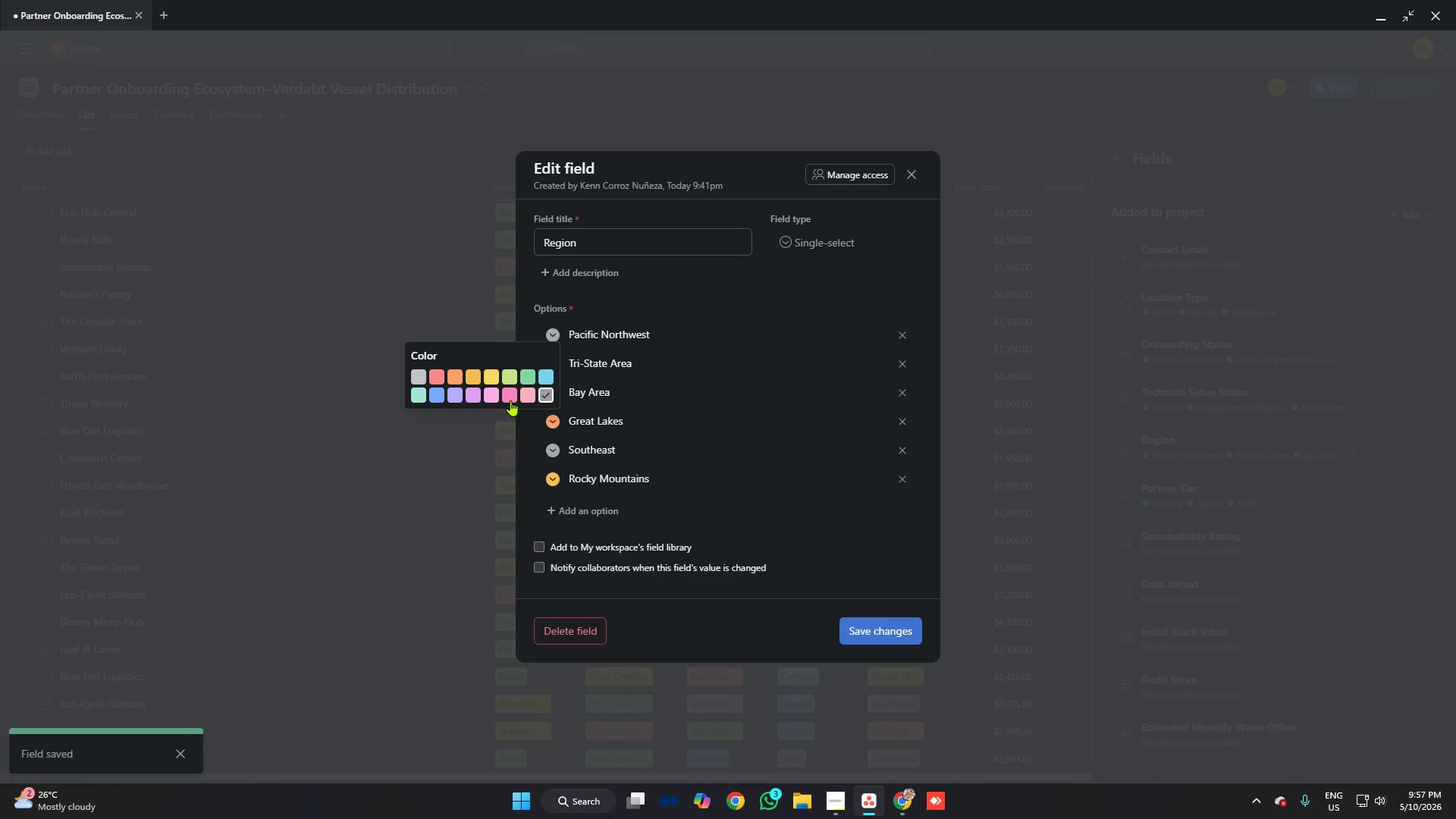 
left_click([511, 400])
 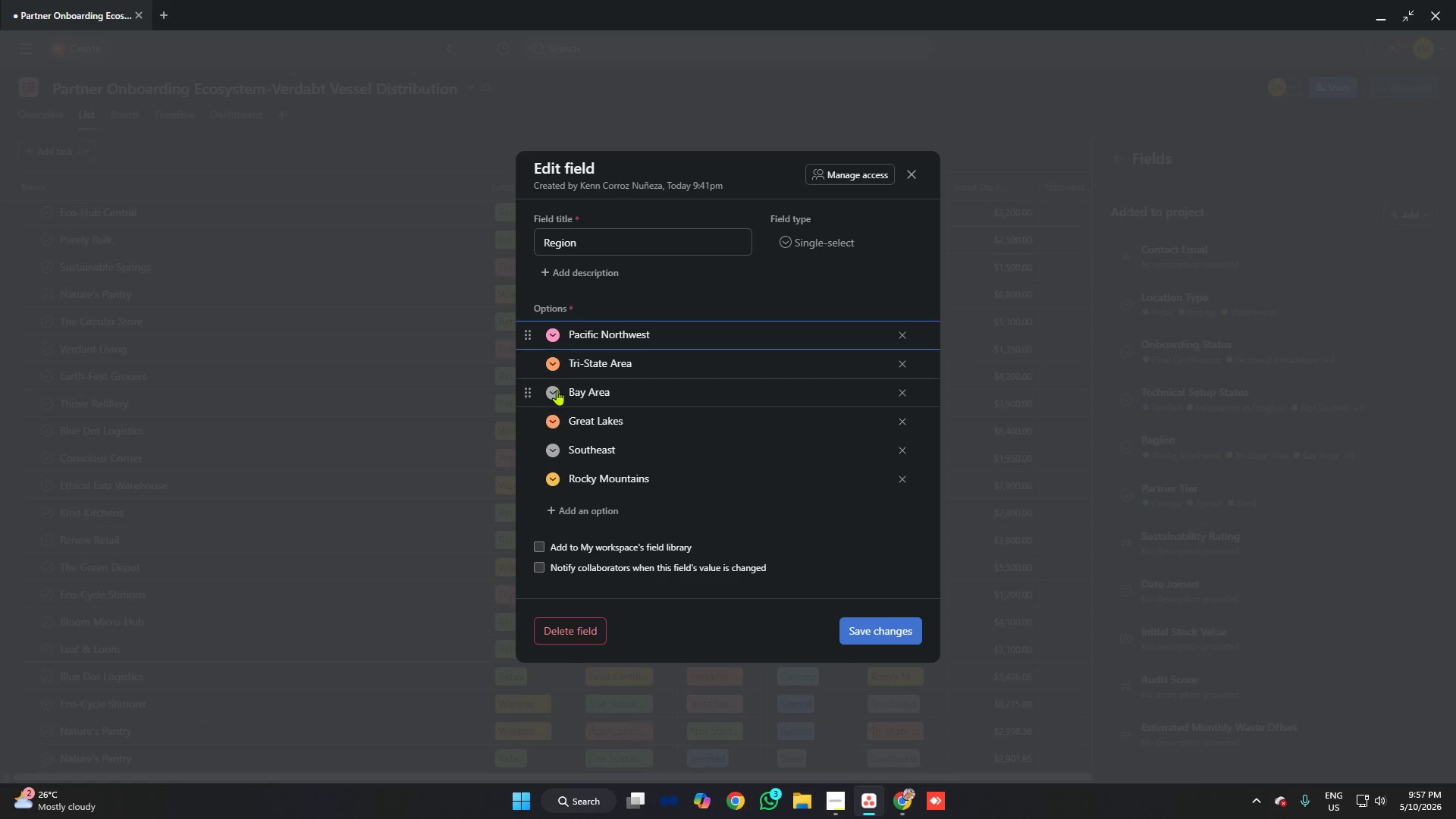 
left_click([555, 393])
 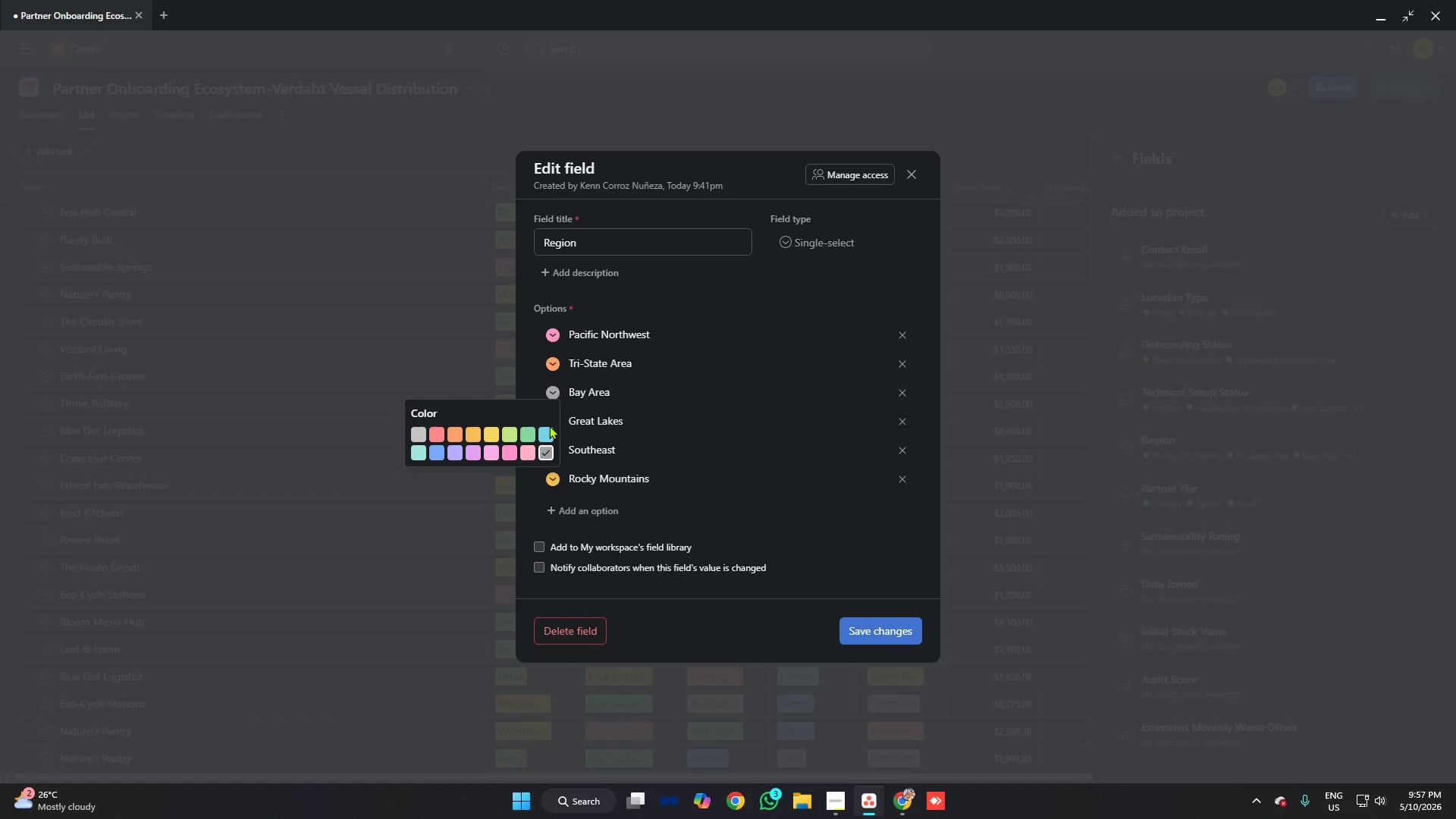 
left_click([547, 431])
 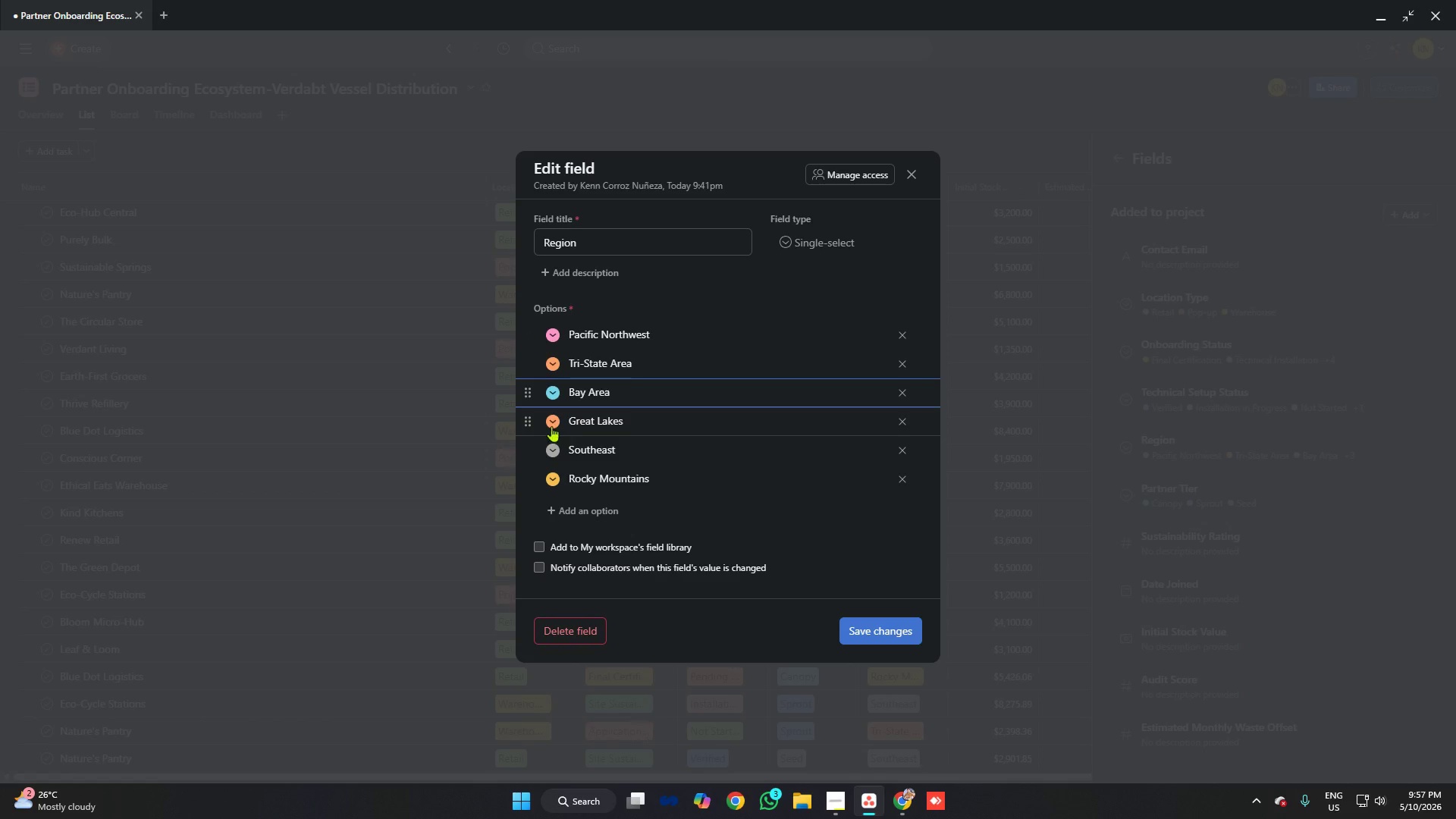 
left_click([549, 421])
 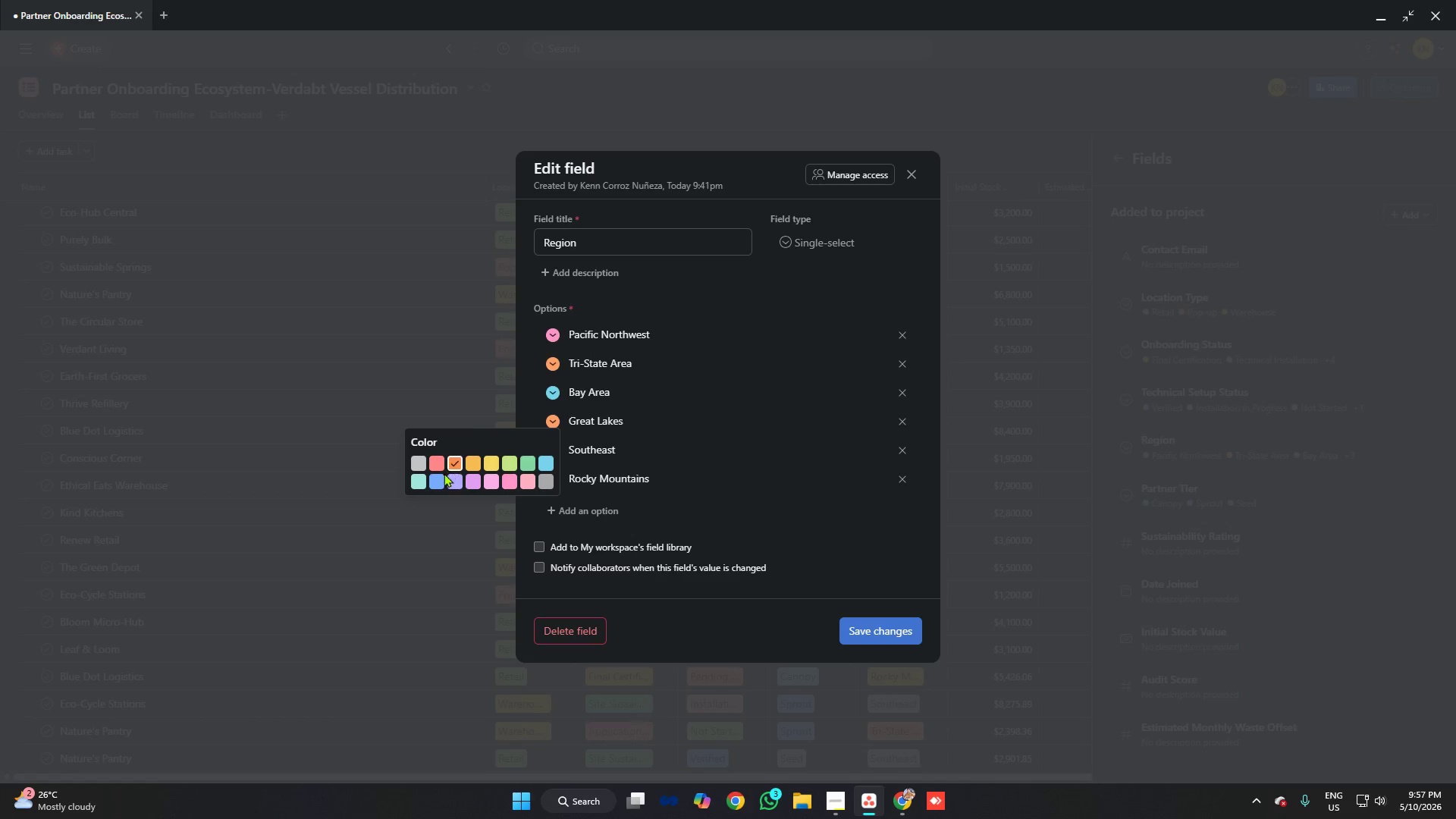 
left_click([438, 479])
 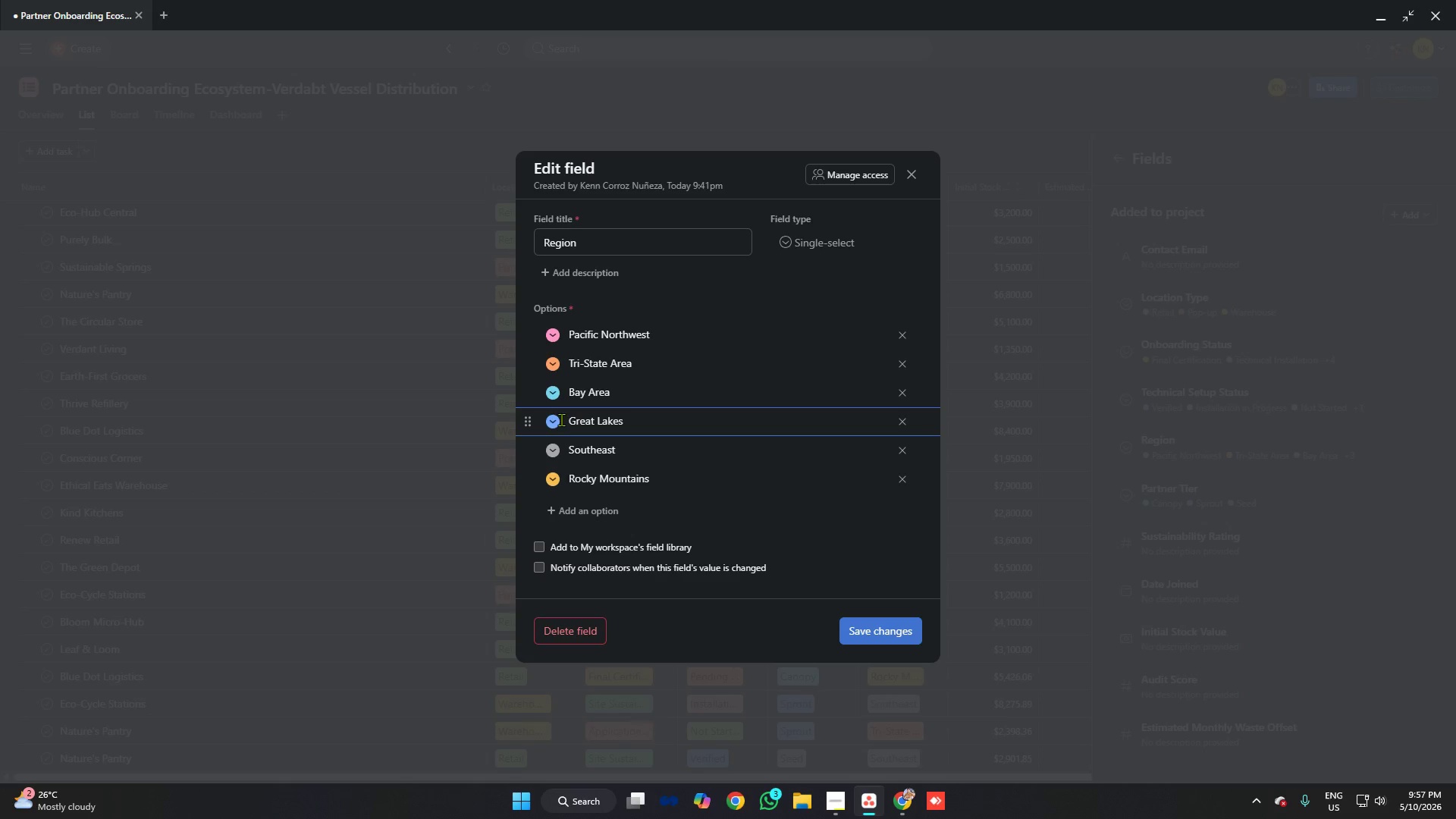 
left_click([558, 419])
 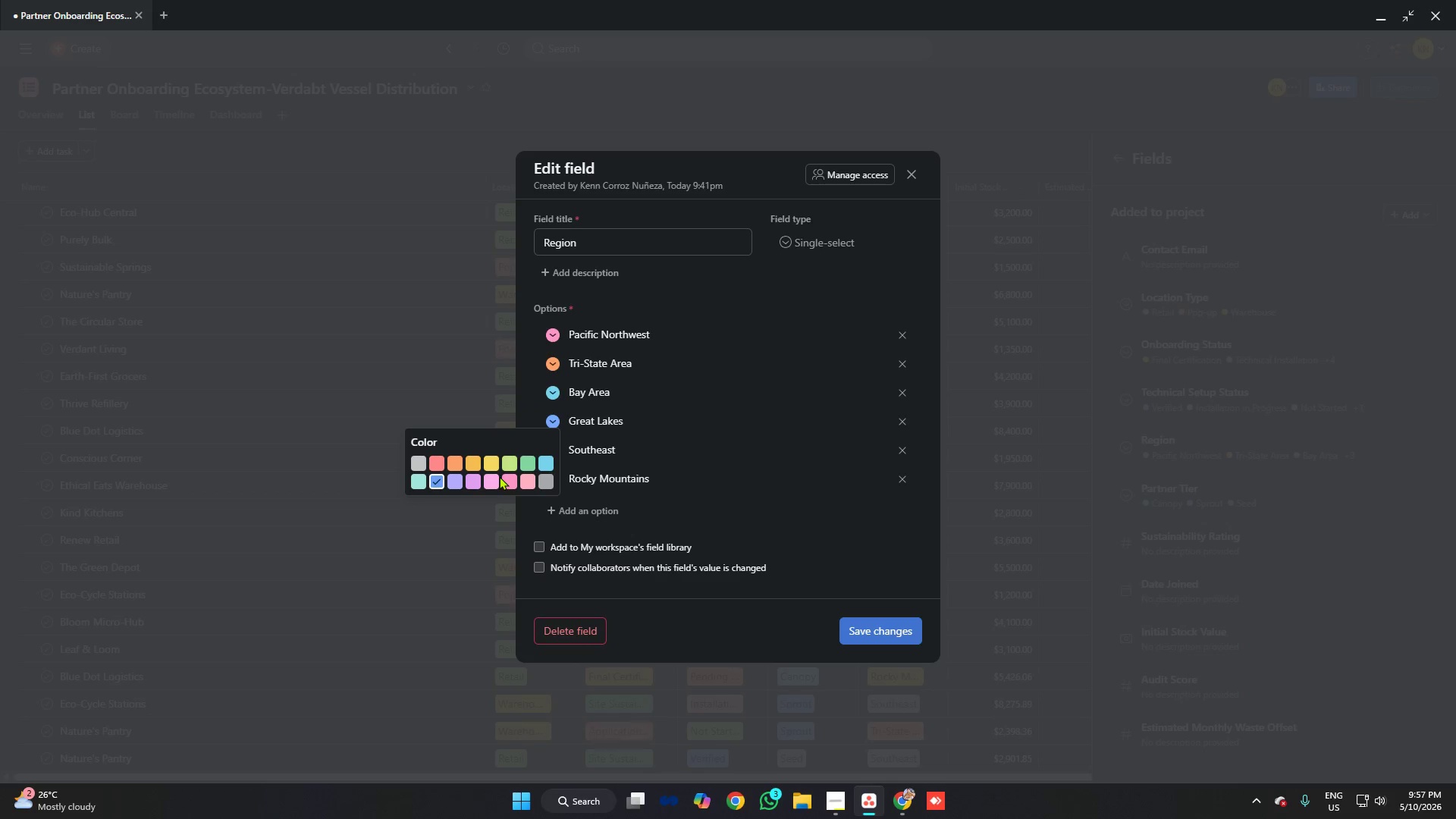 
left_click([507, 462])
 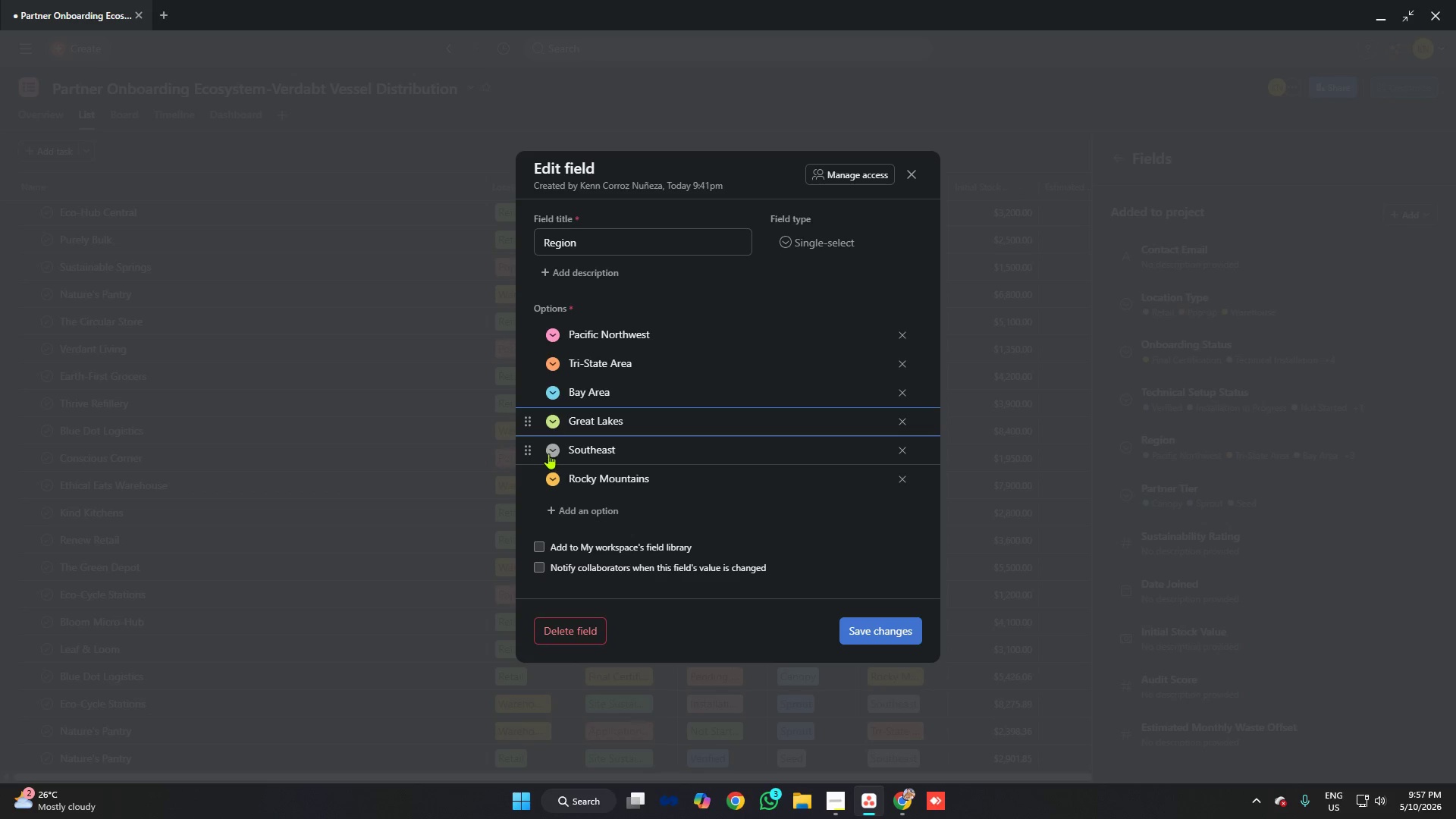 
left_click([557, 447])
 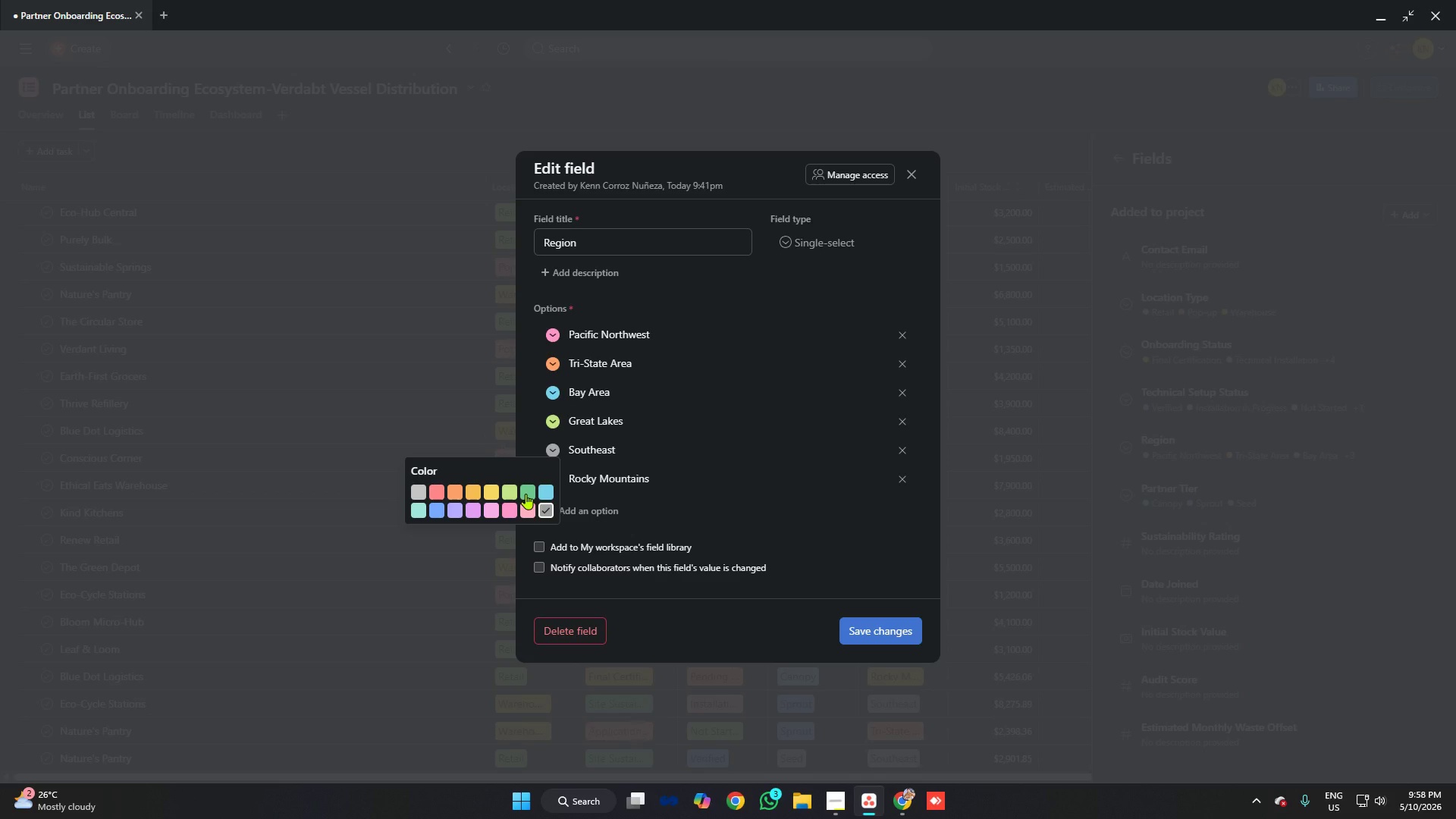 
left_click([453, 493])
 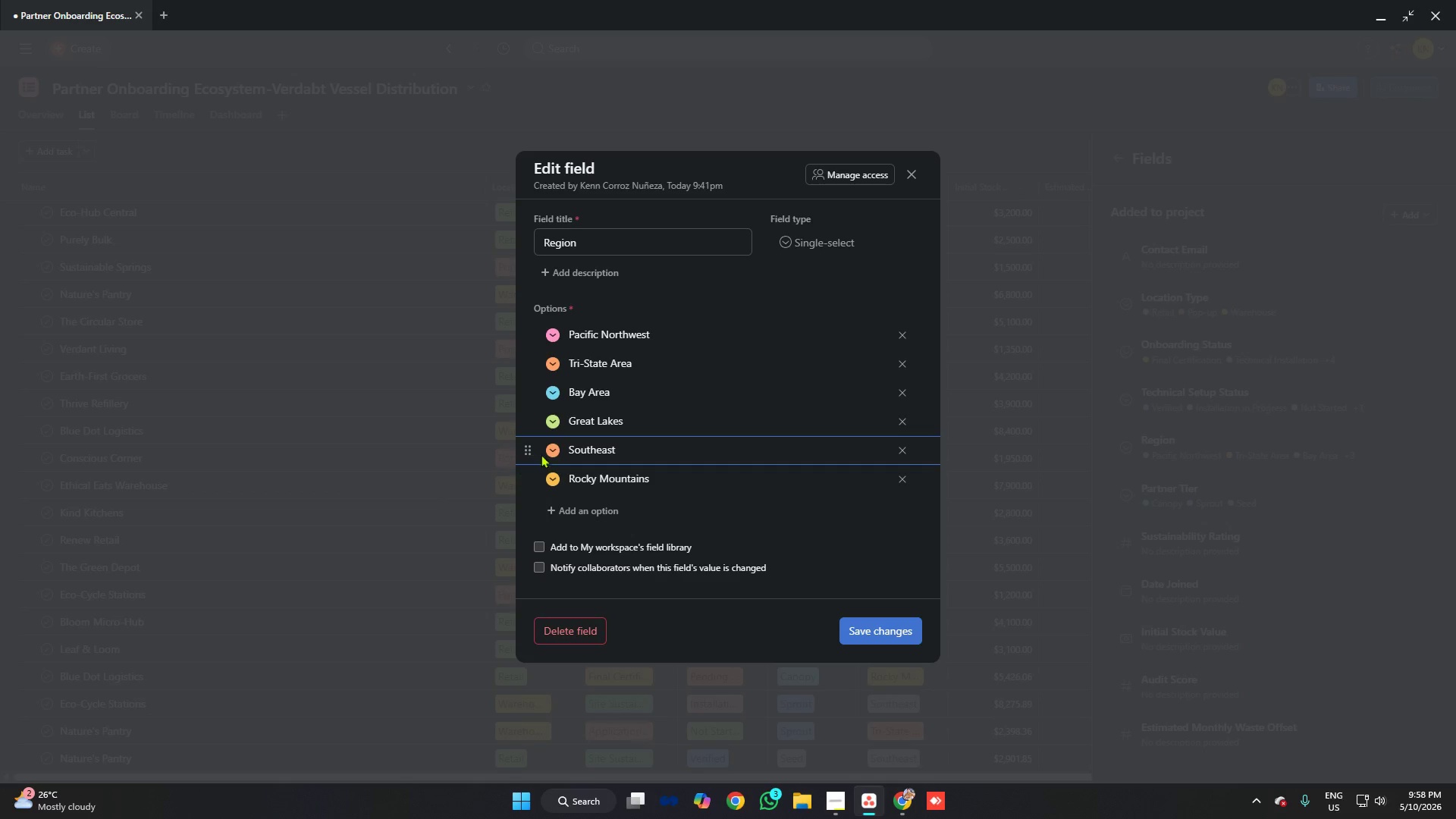 
left_click([556, 450])
 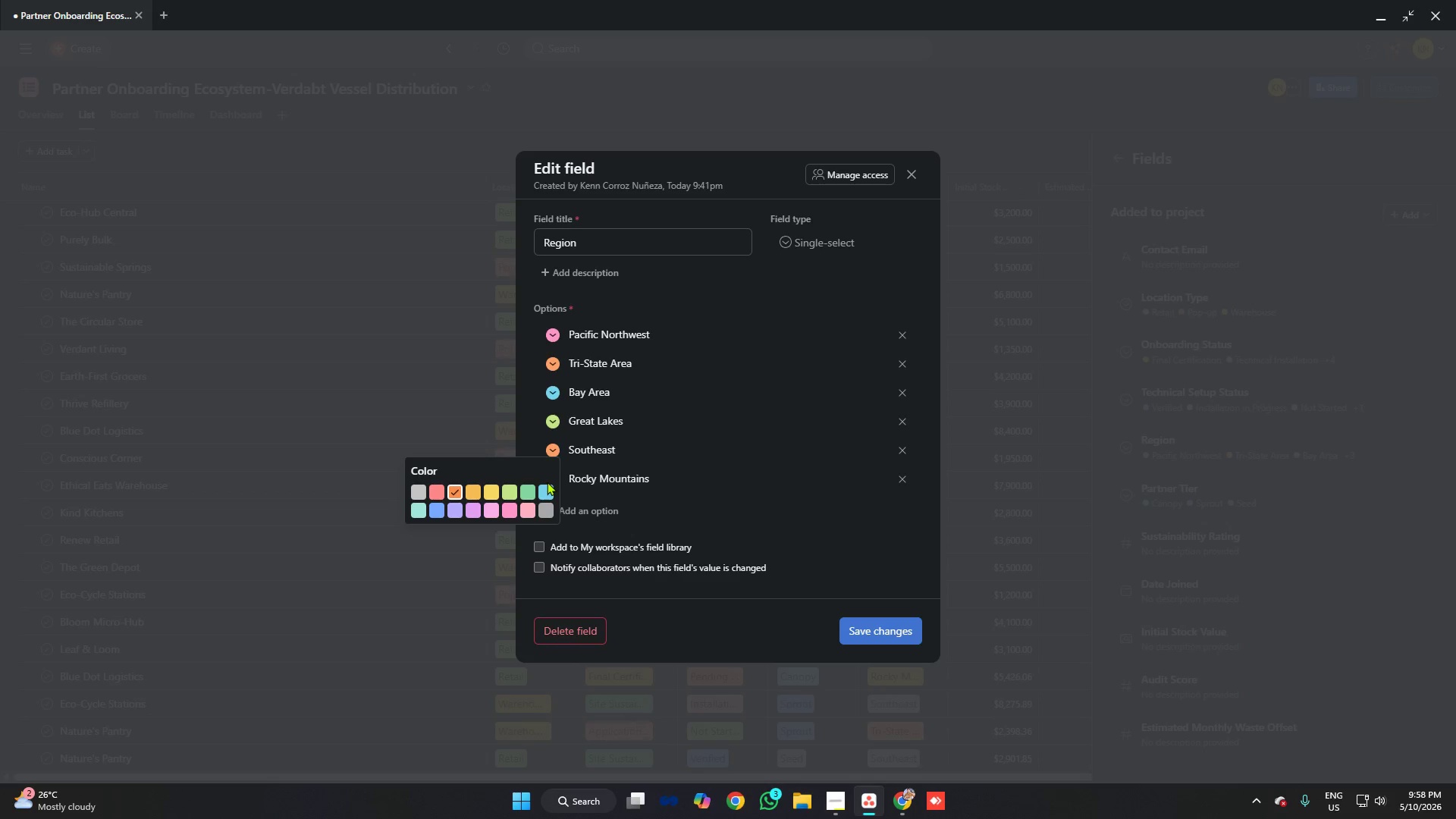 
left_click([547, 487])
 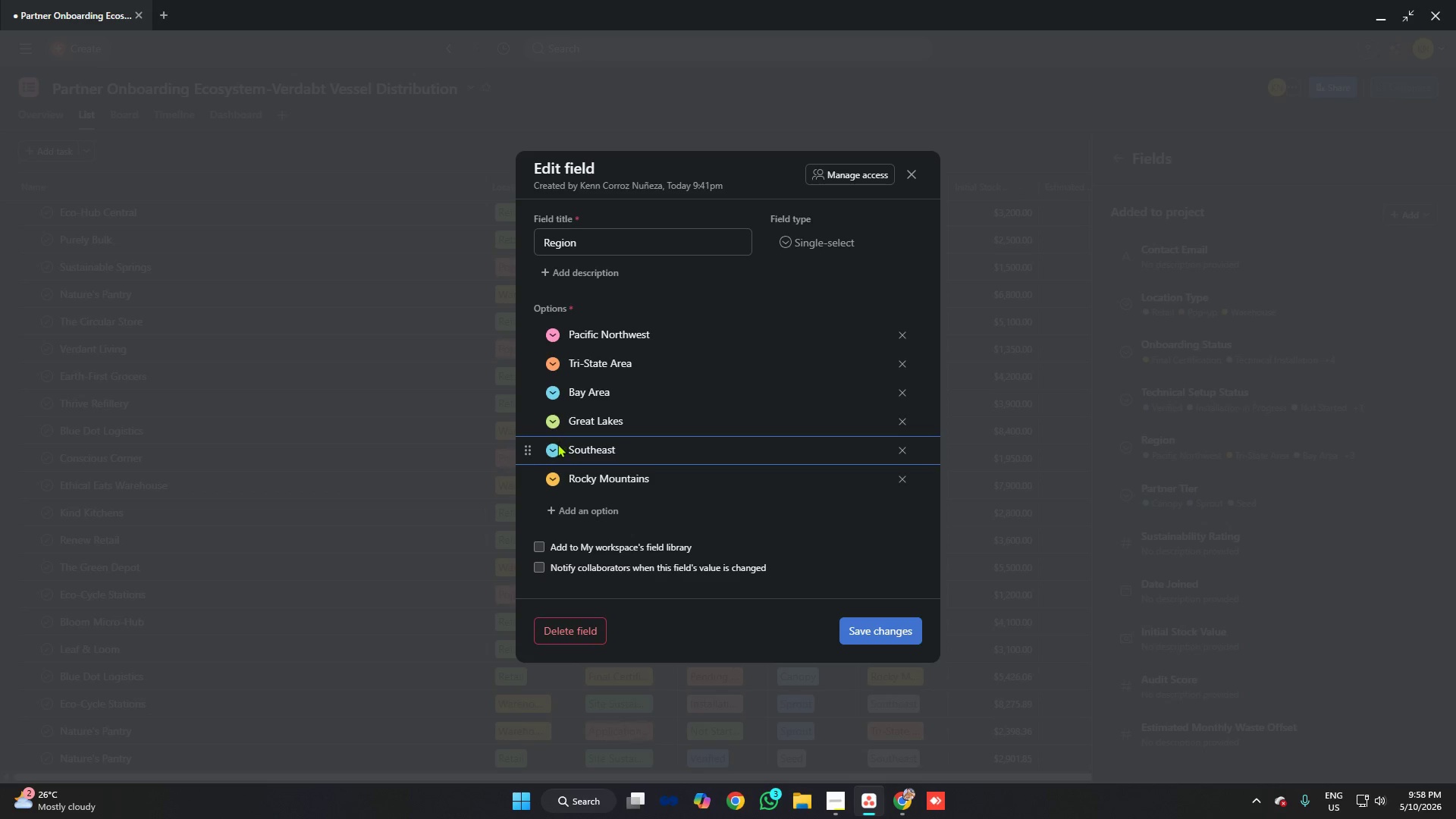 
left_click([554, 450])
 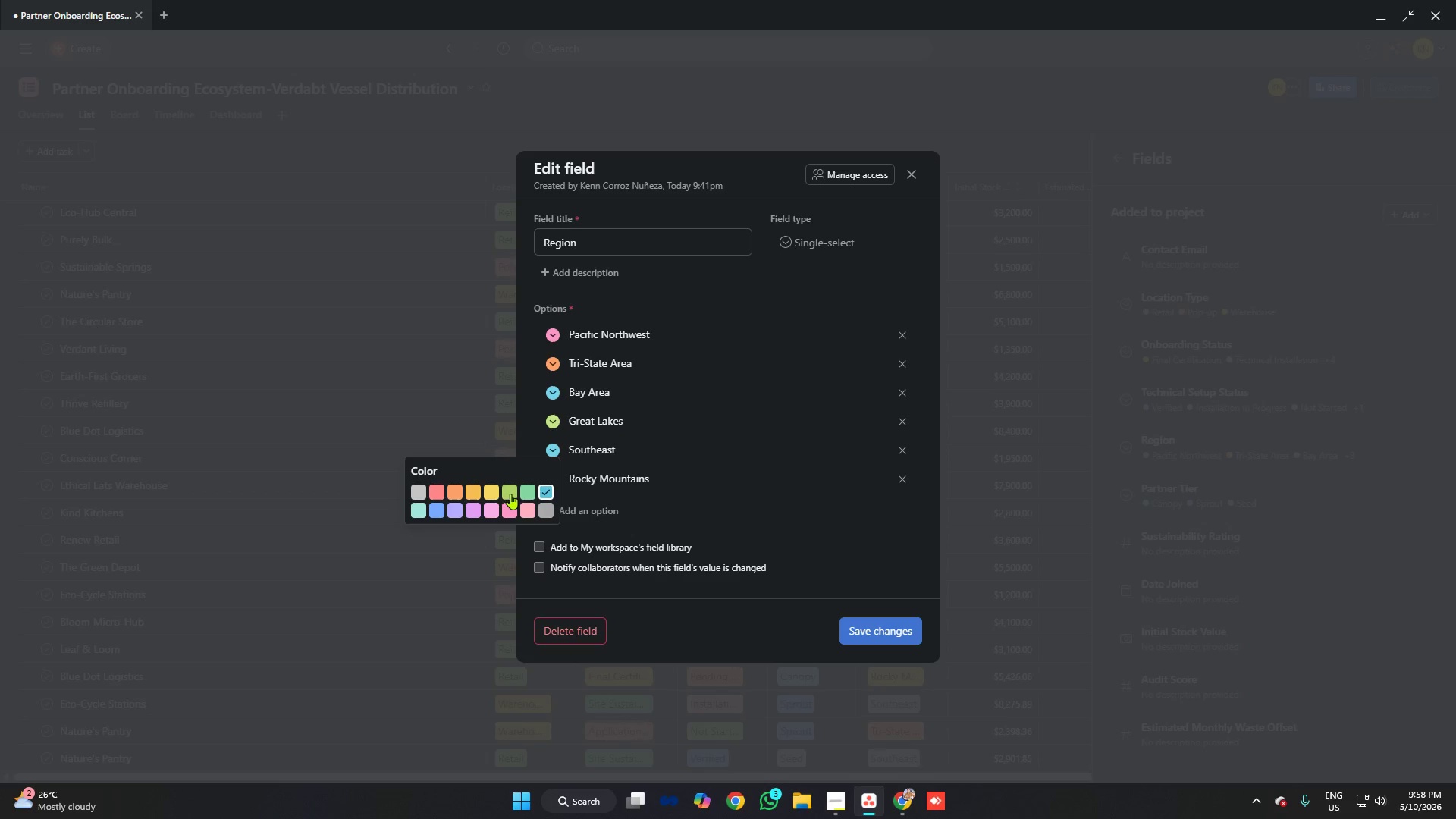 
left_click([507, 494])
 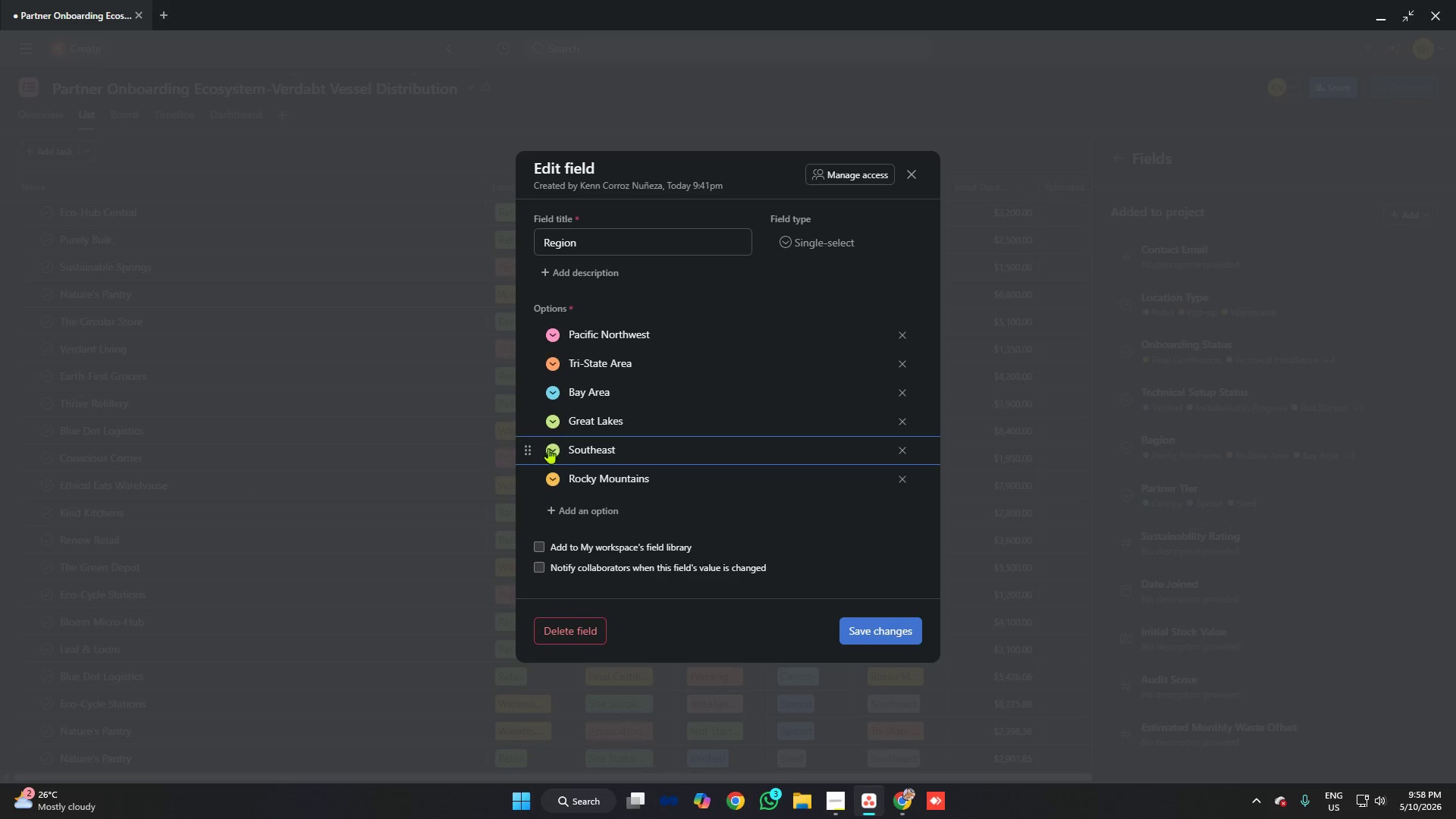 
left_click([555, 448])
 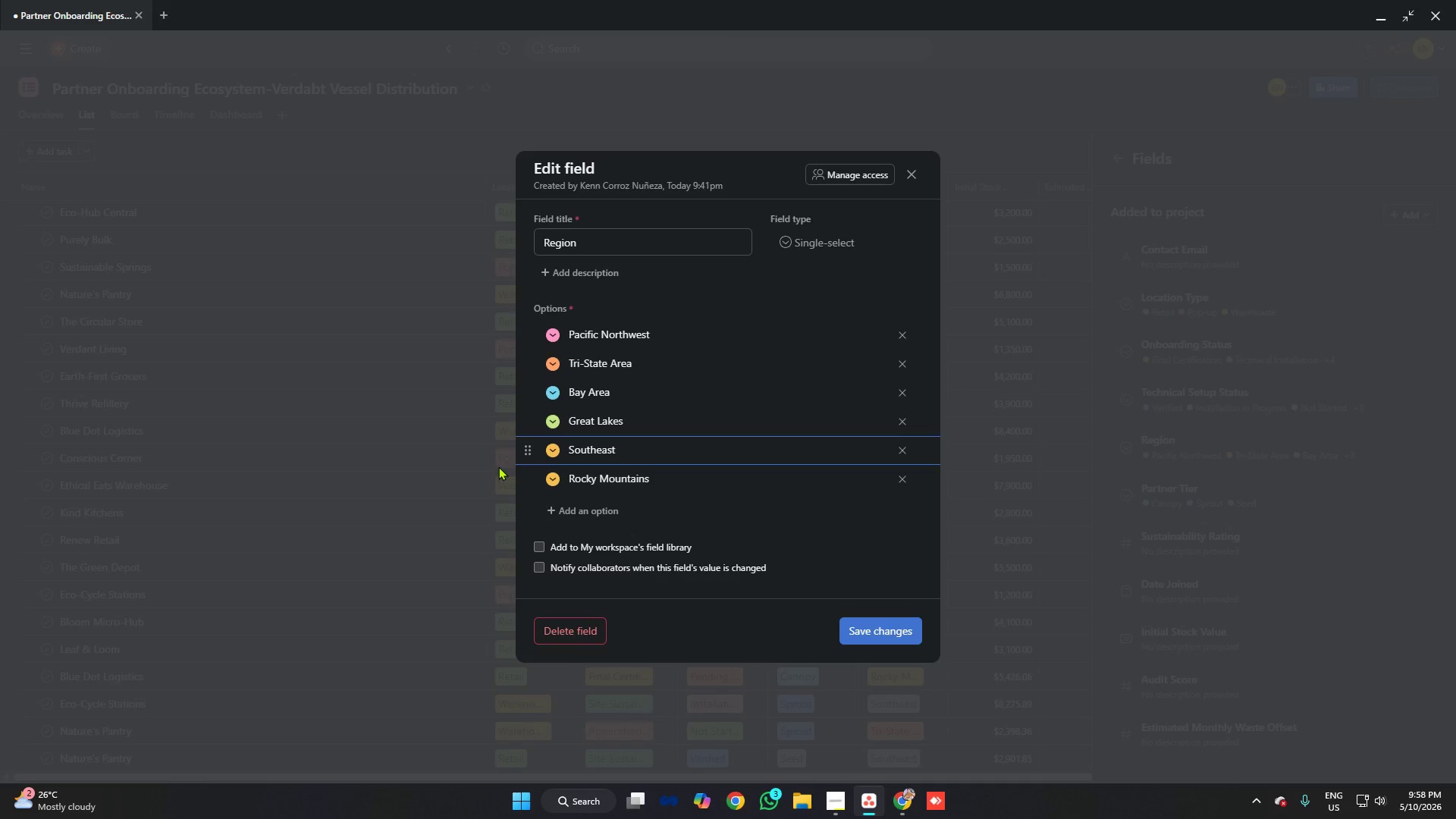 
left_click([550, 451])
 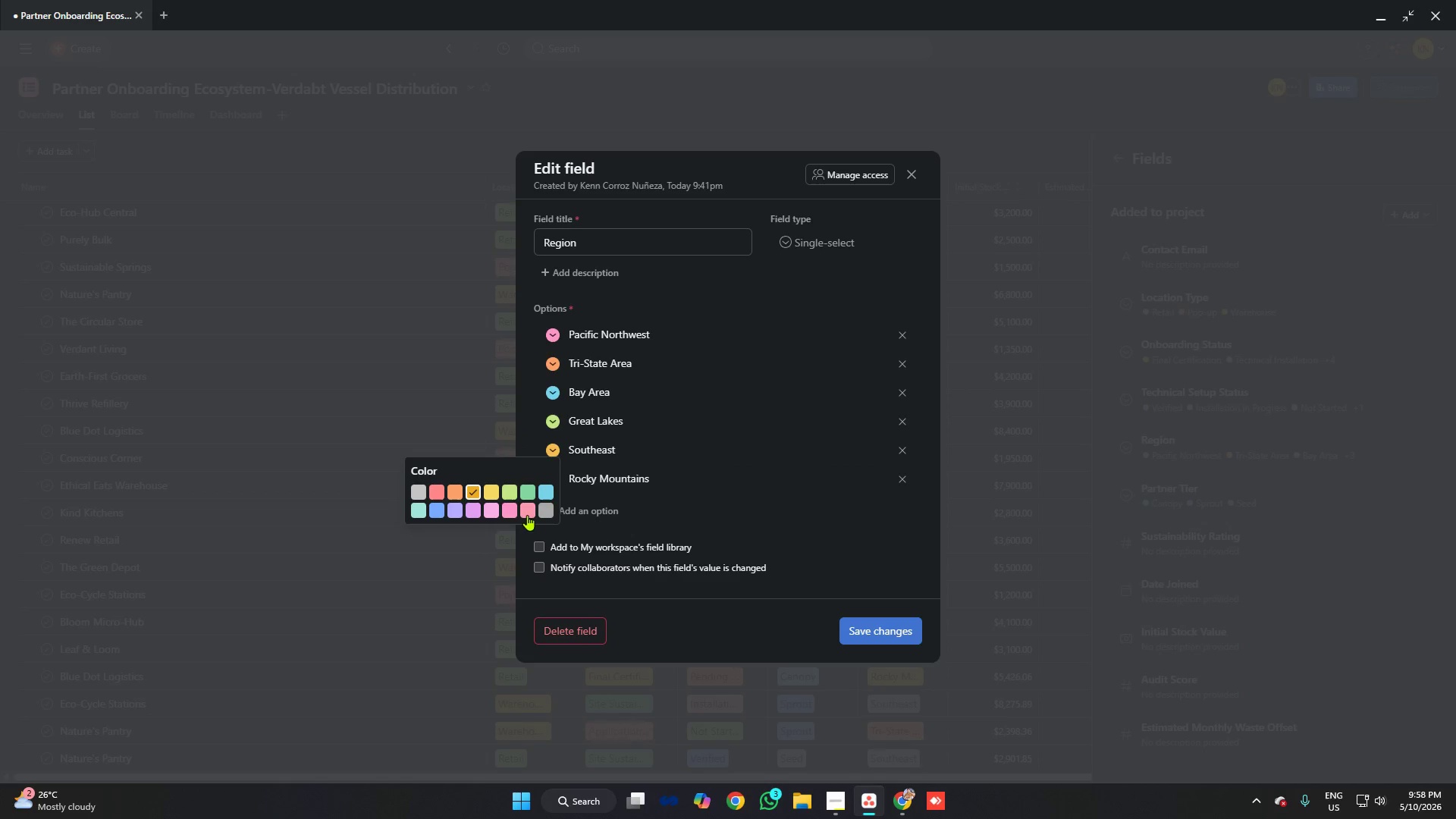 
left_click([529, 516])
 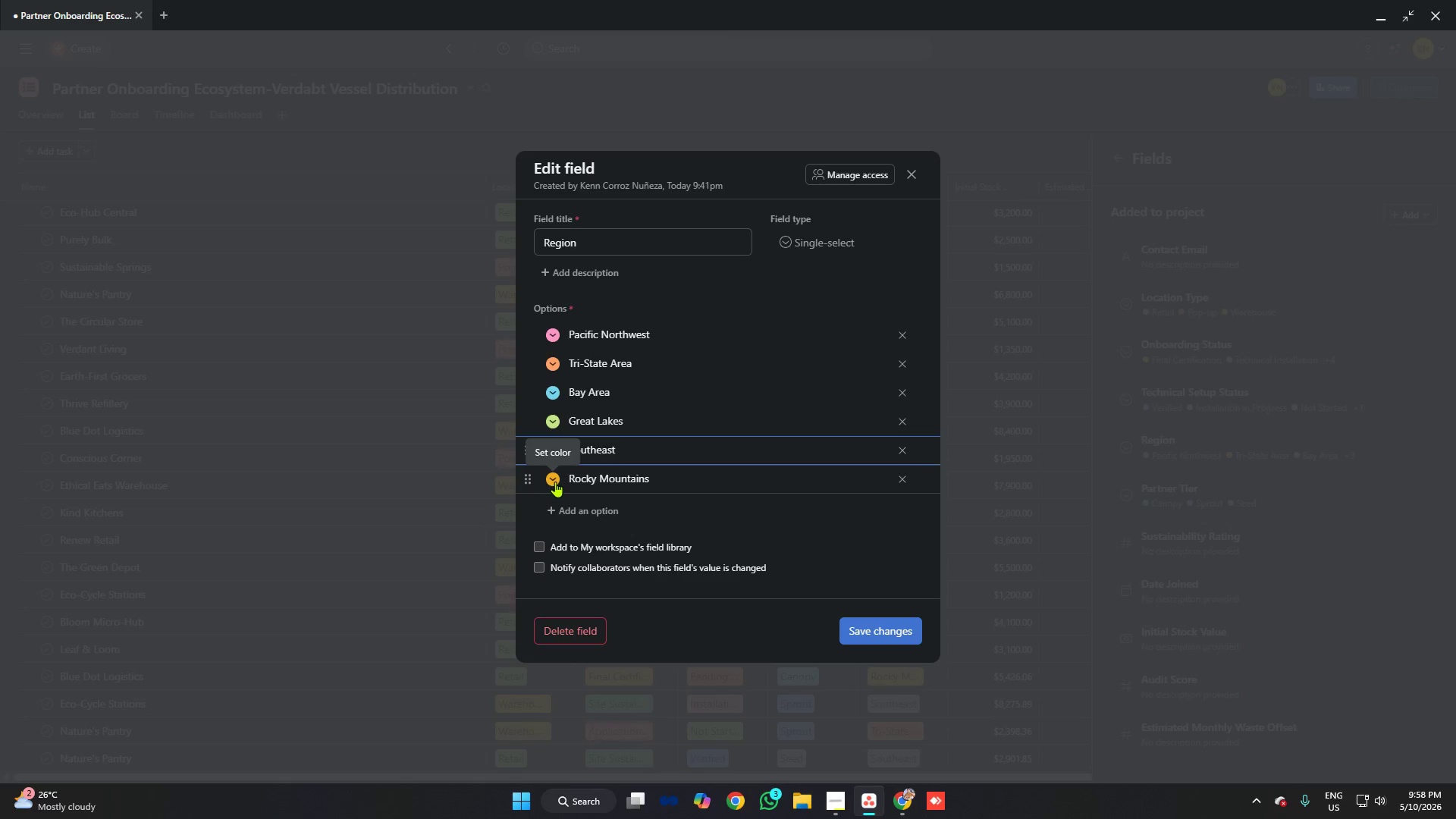 
mouse_move([540, 491])
 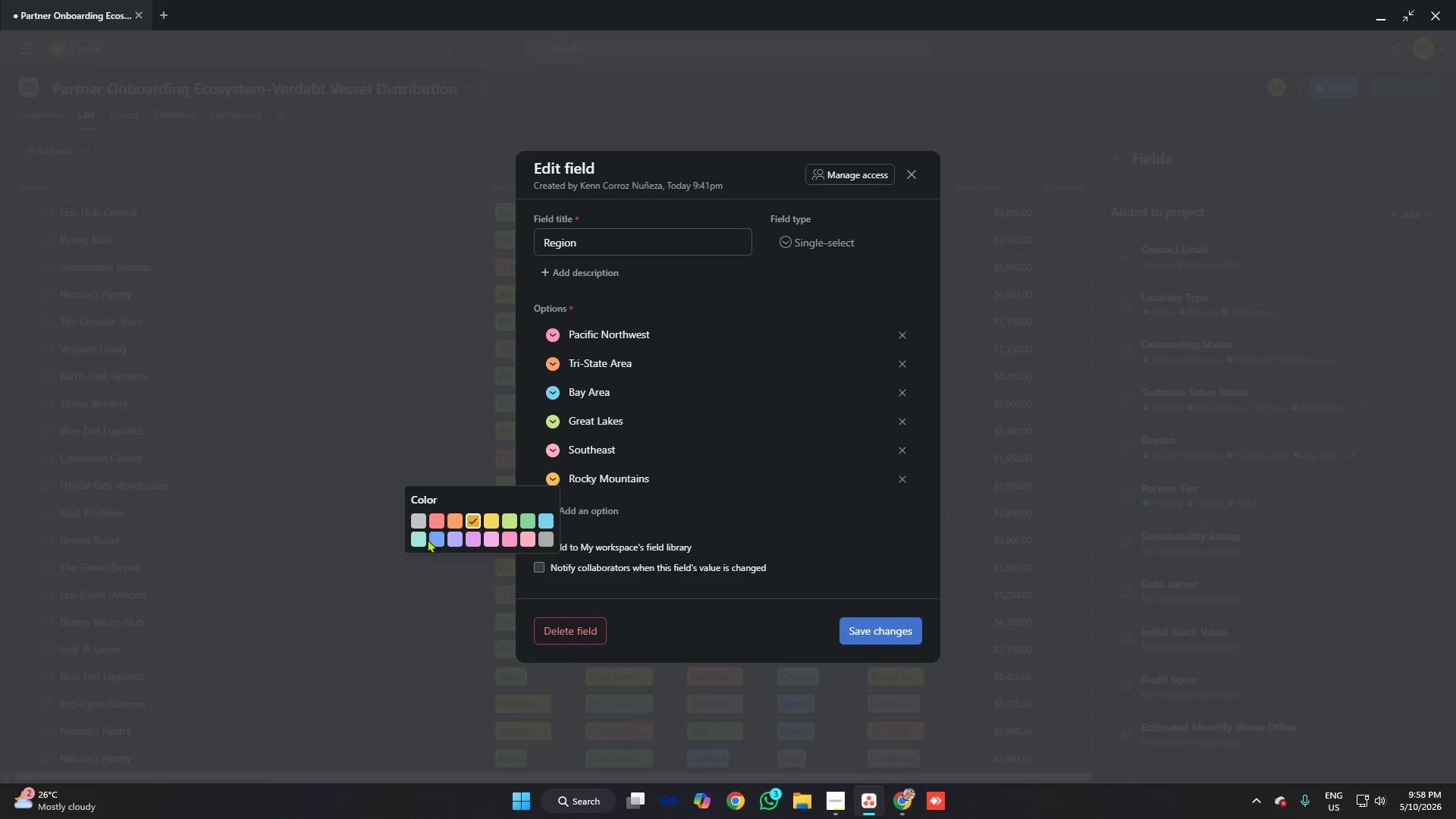 
left_click([417, 539])
 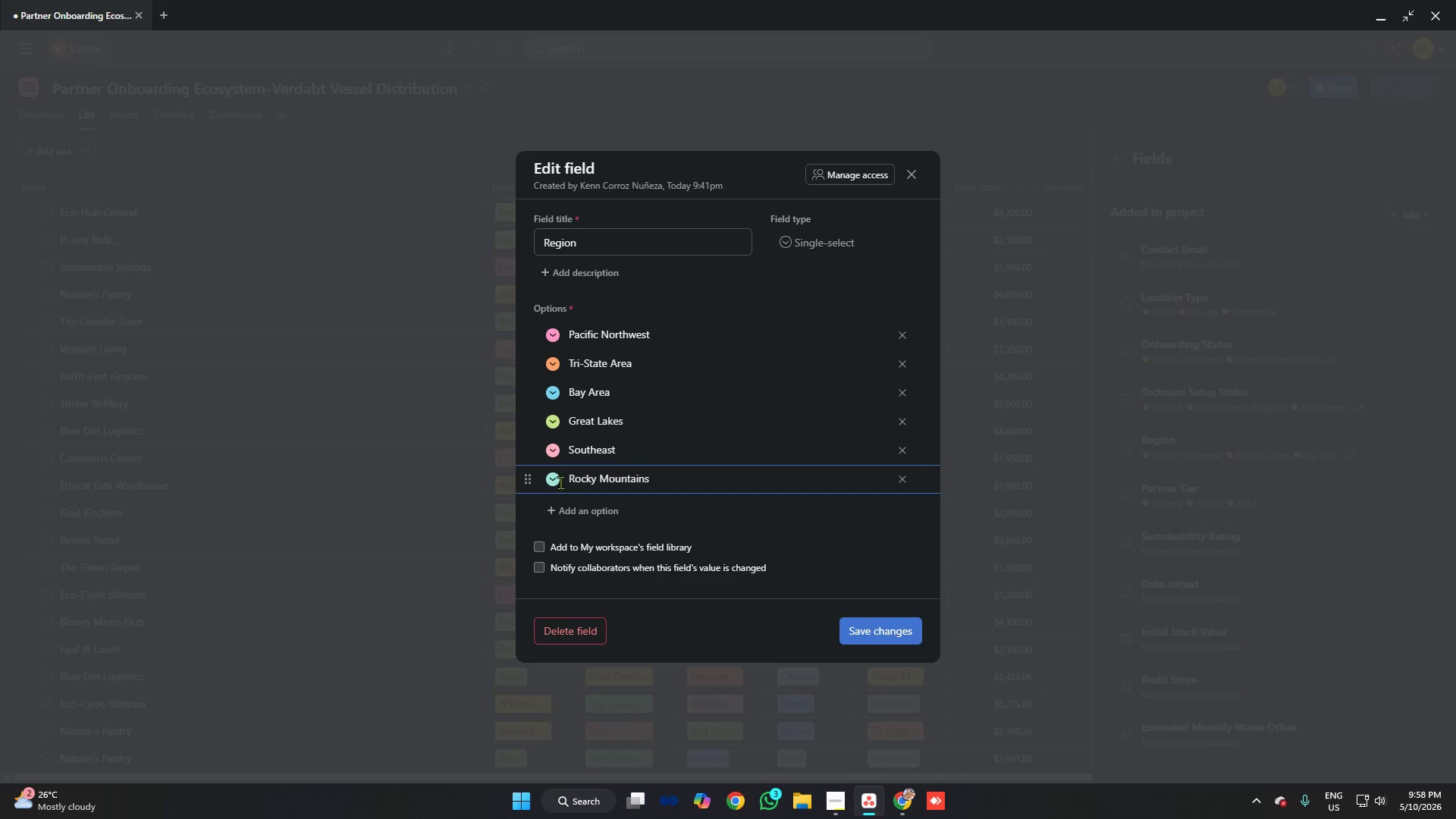 
left_click([557, 481])
 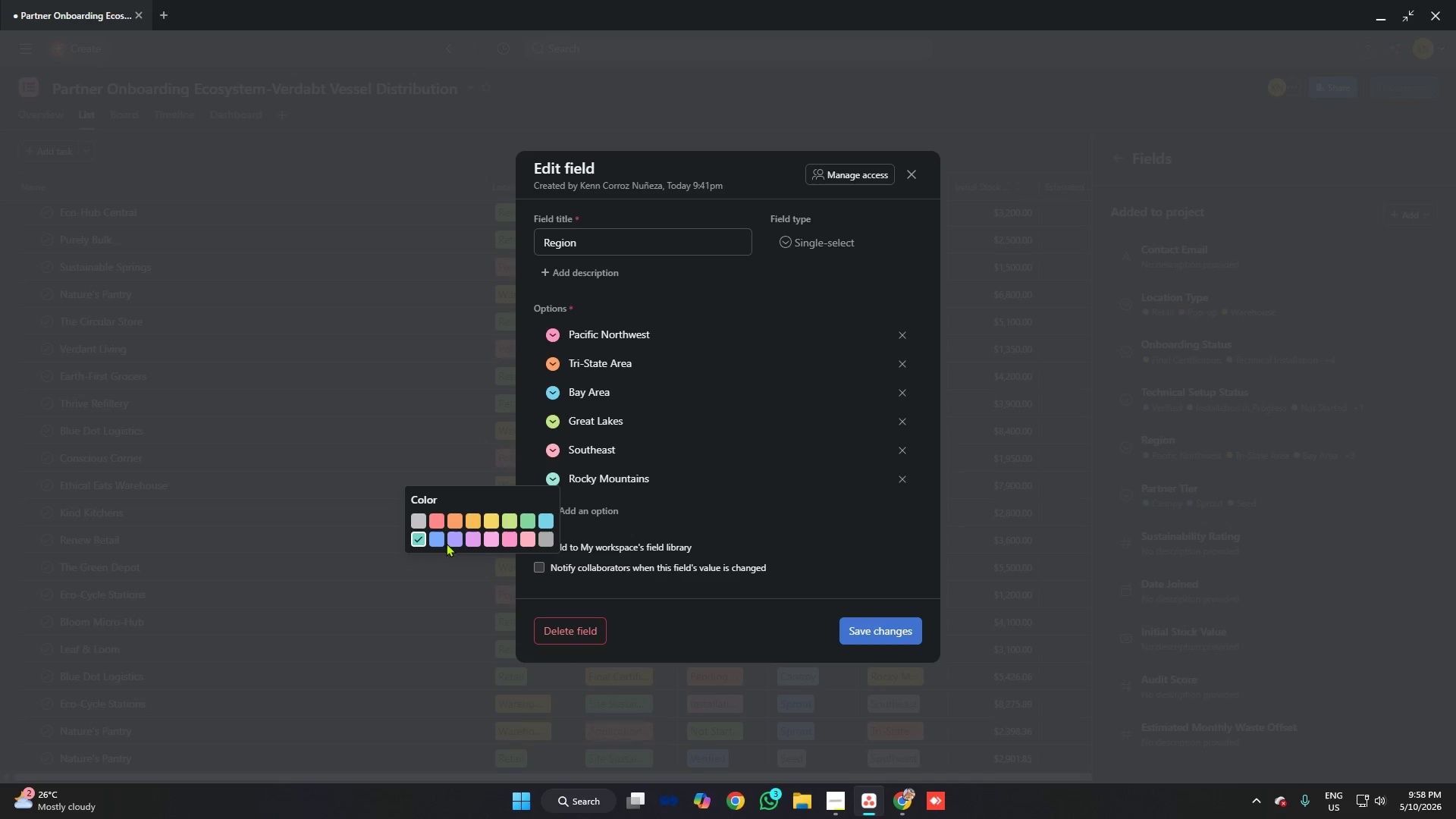 
left_click([441, 543])
 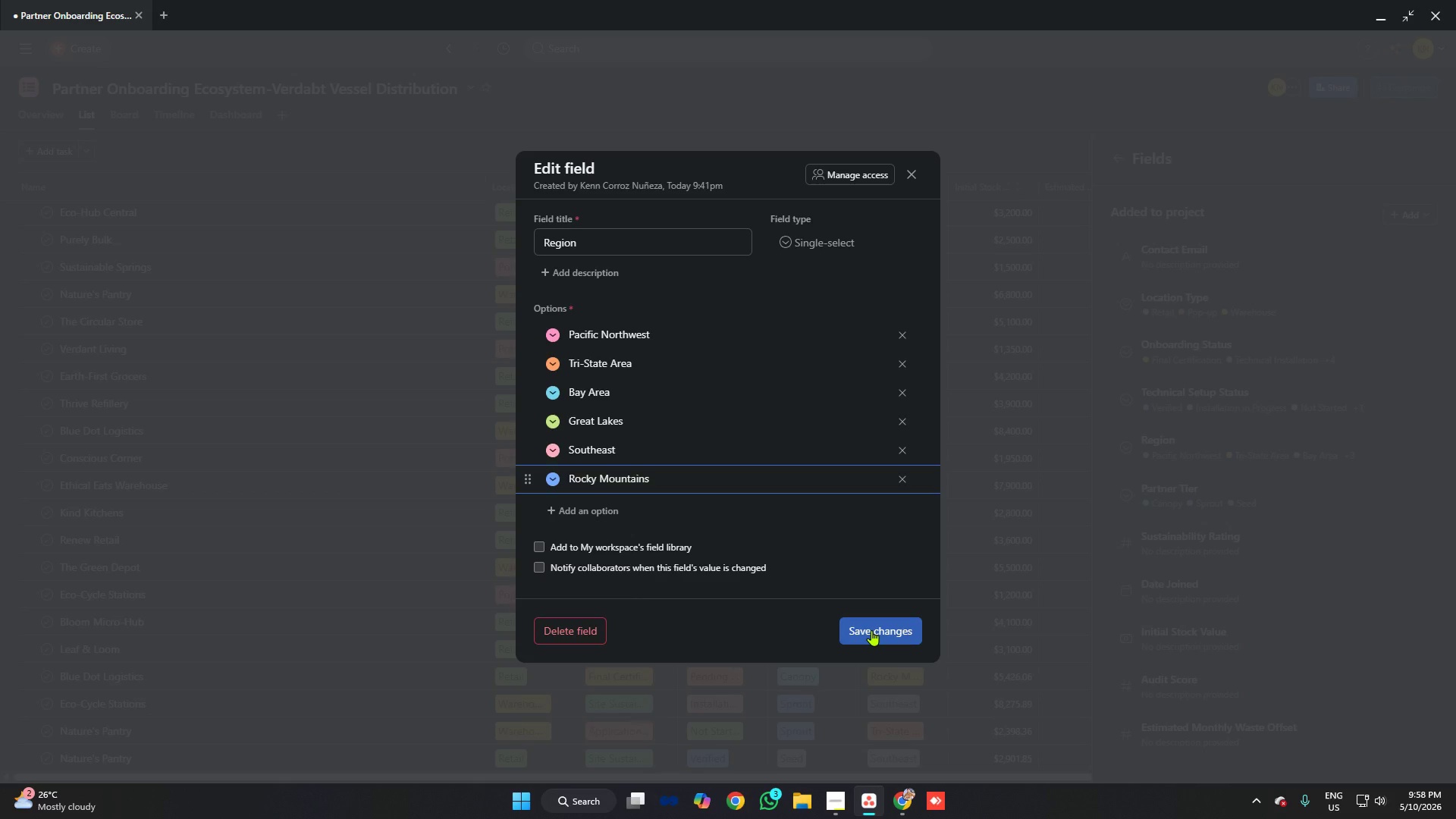 
left_click([871, 630])
 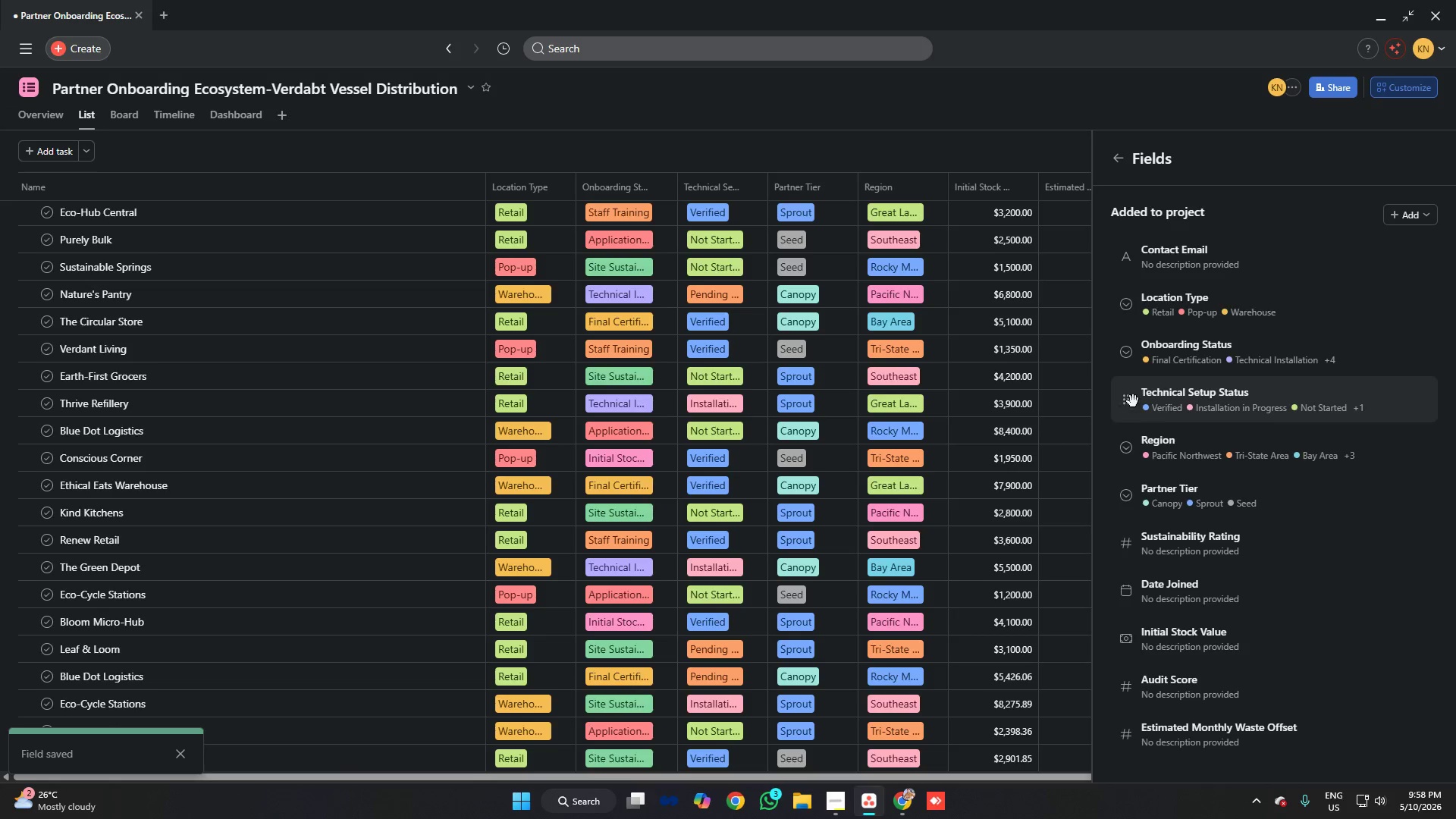 
left_click([1173, 488])
 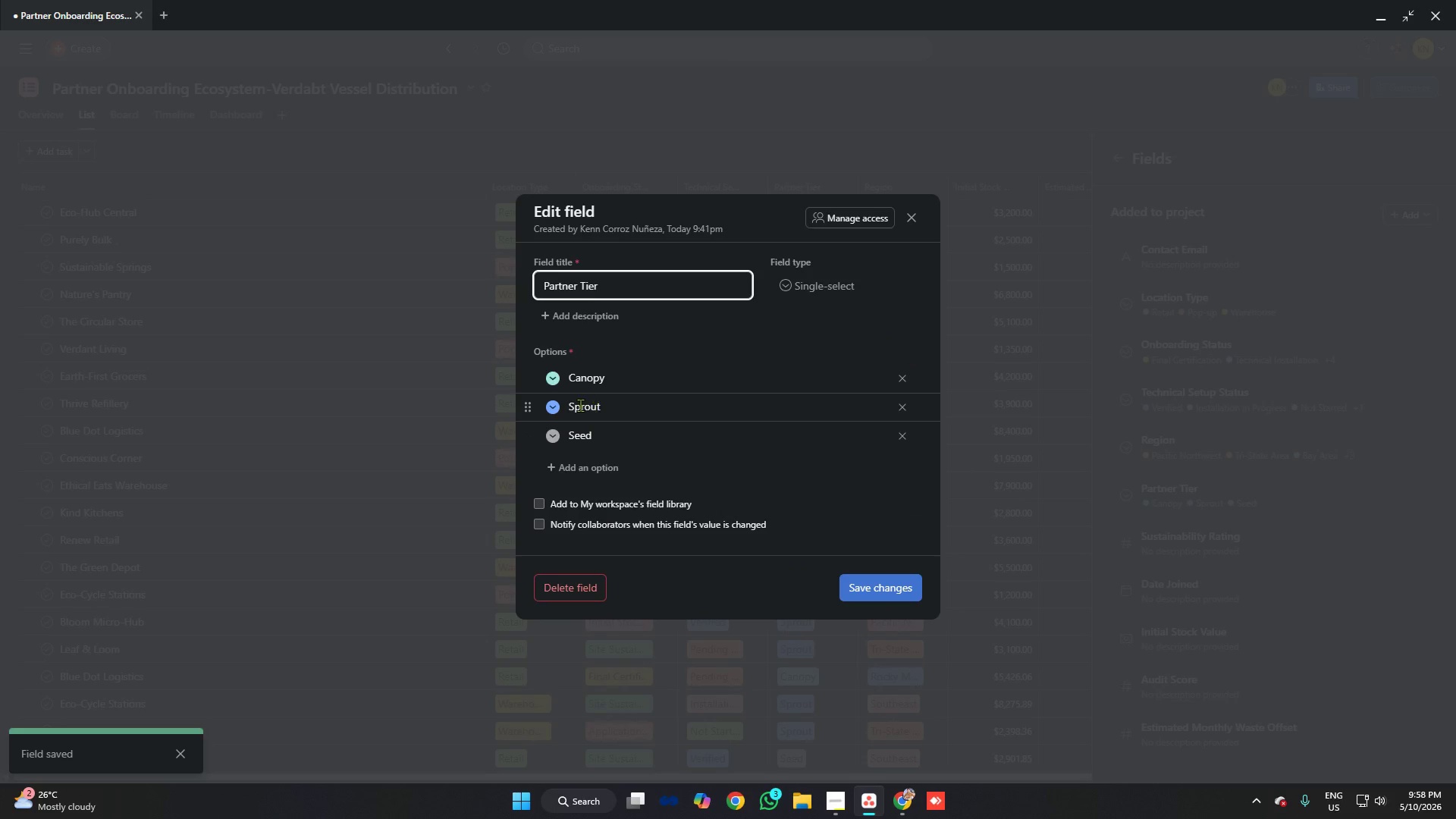 
left_click([549, 382])
 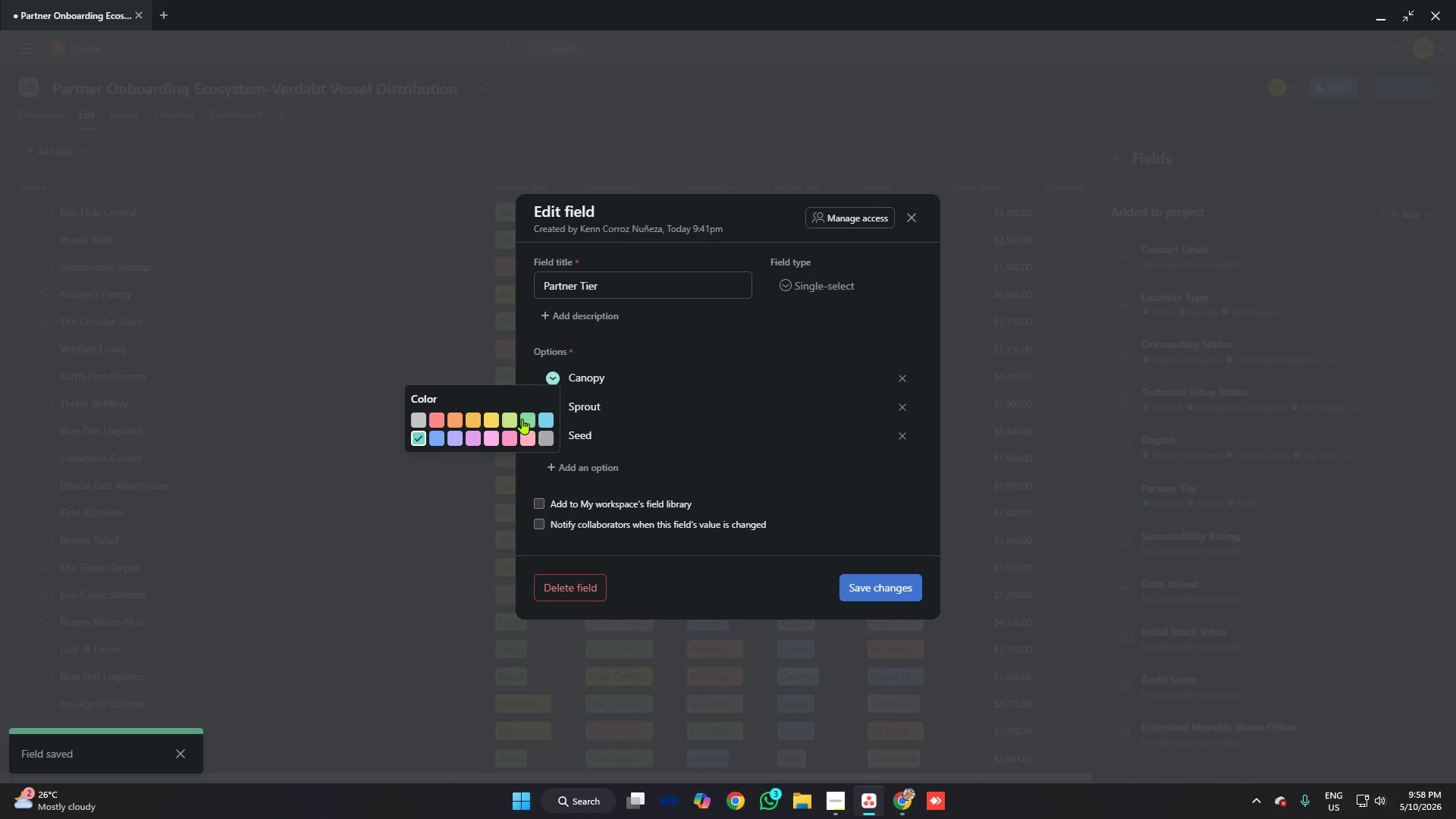 
left_click([529, 422])
 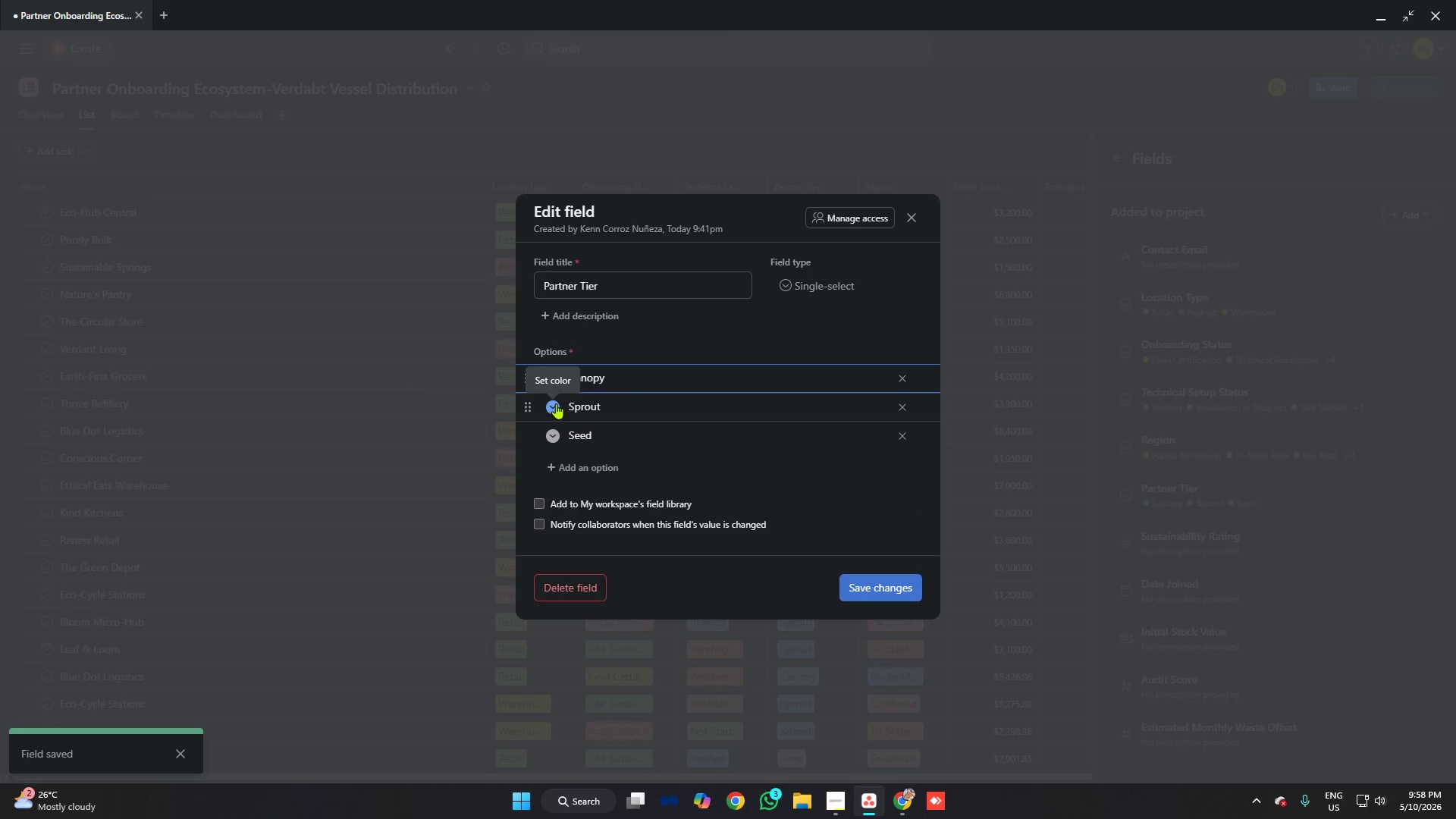 
left_click([556, 403])
 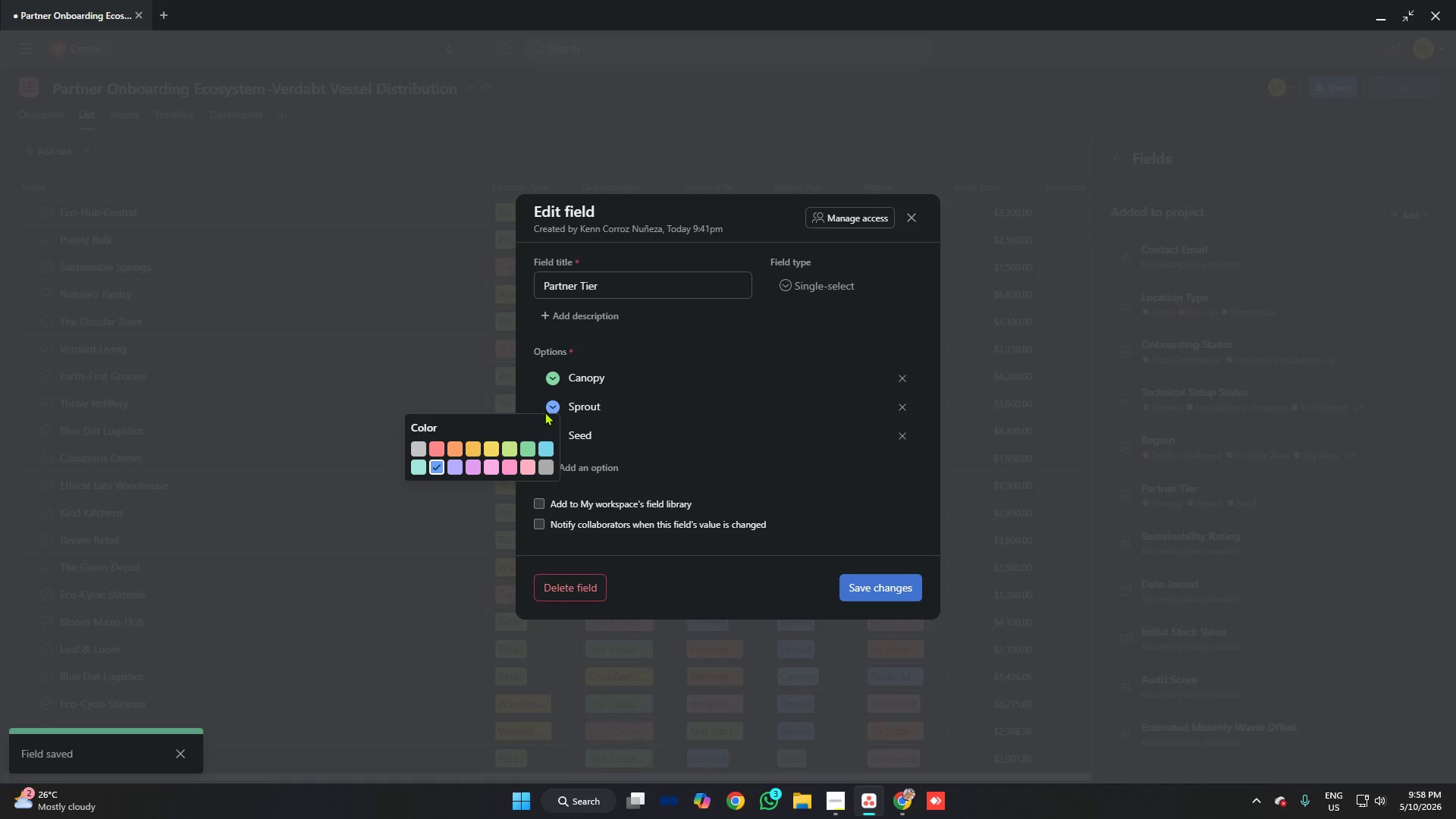 
left_click([549, 406])
 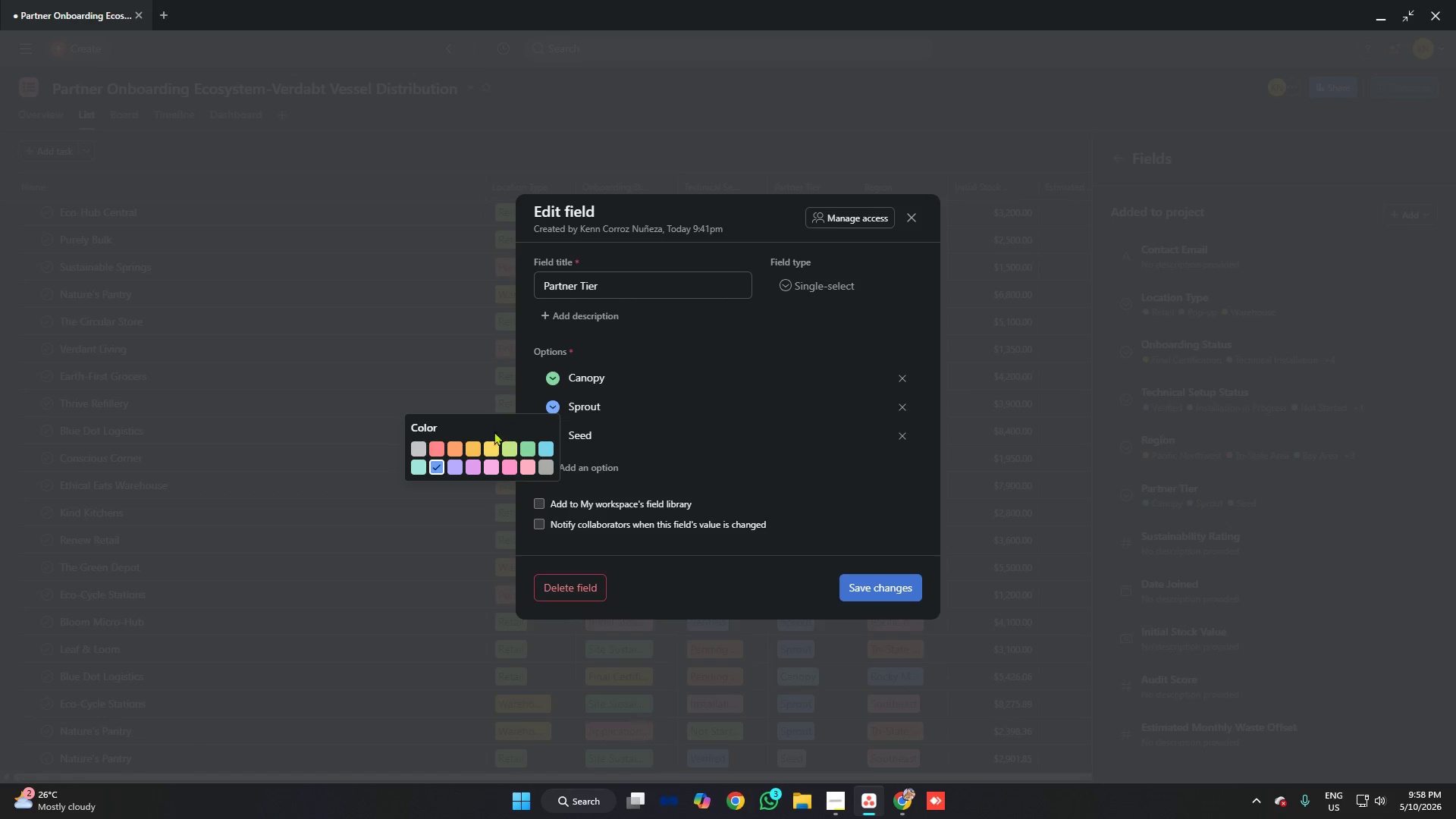 
left_click([527, 441])
 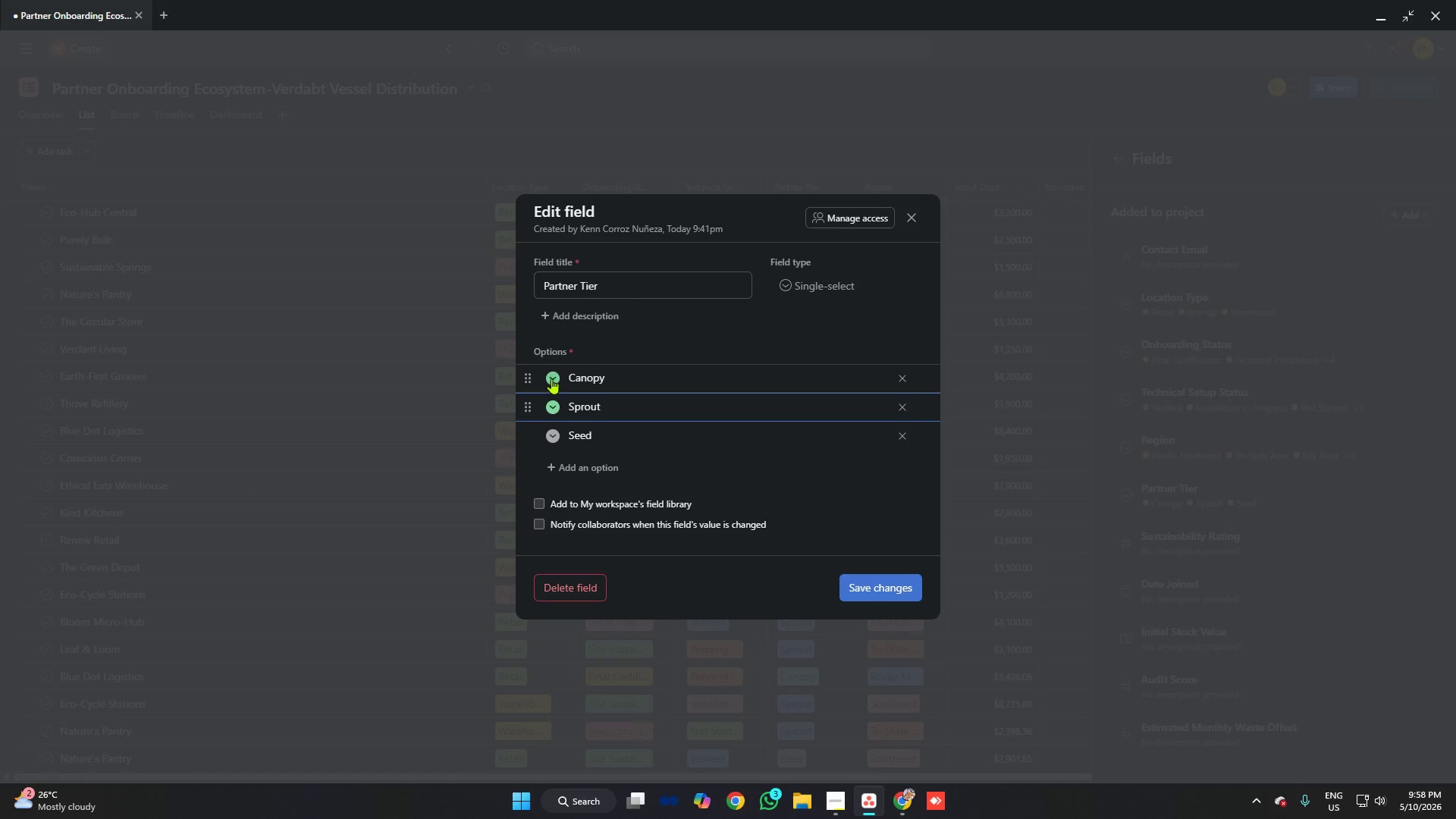 
left_click([552, 377])
 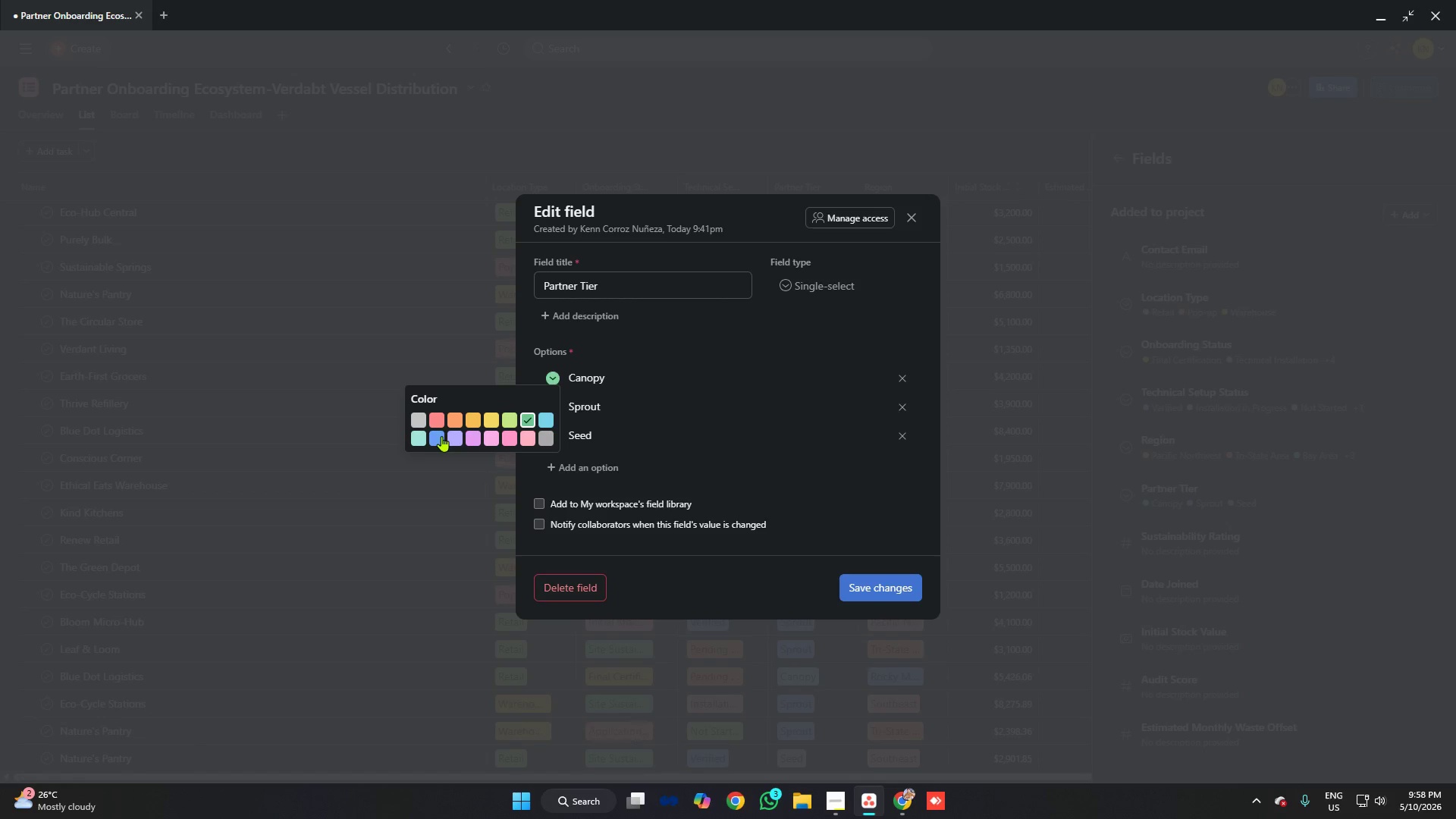 
left_click([438, 436])
 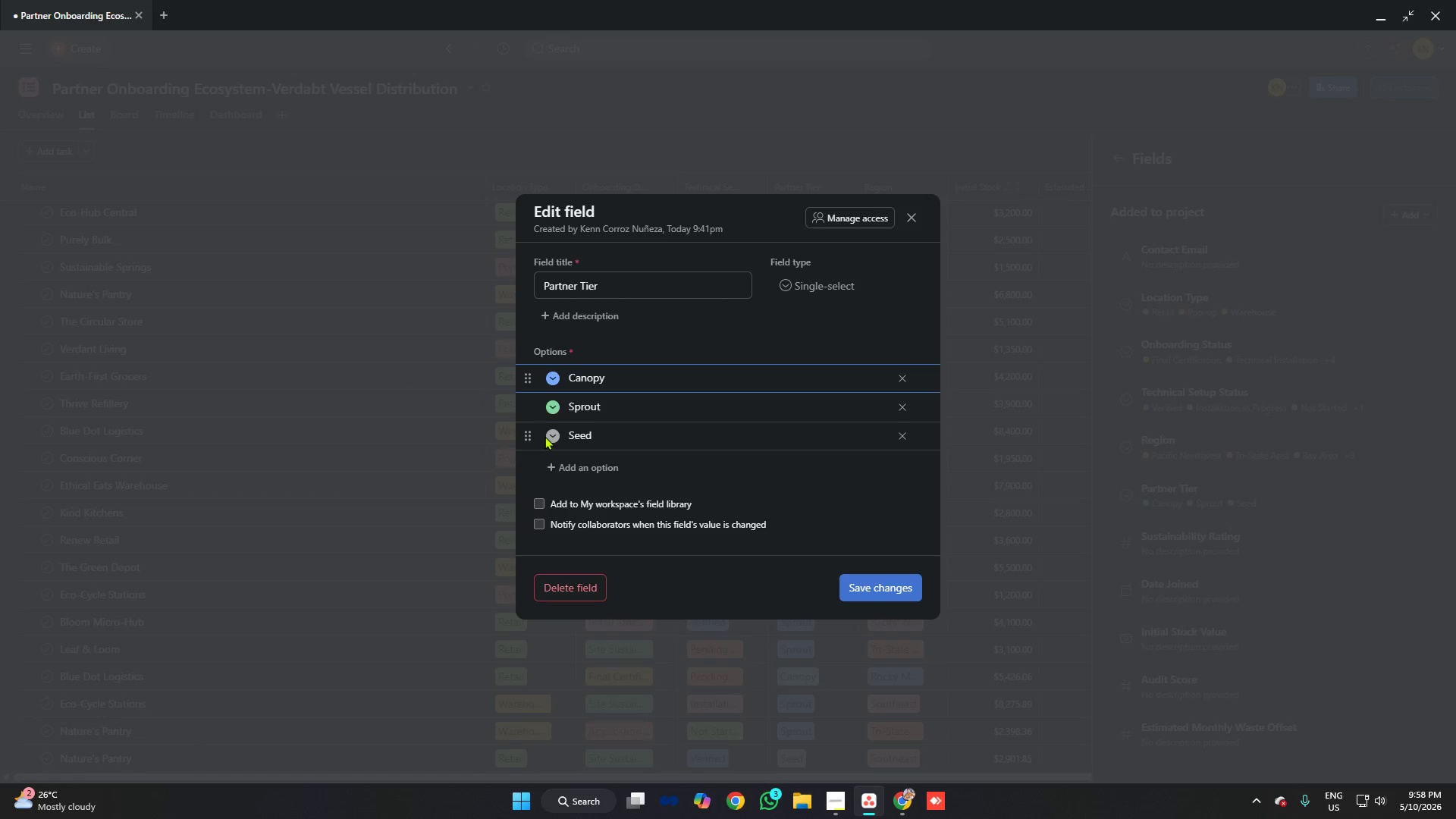 
left_click([546, 436])
 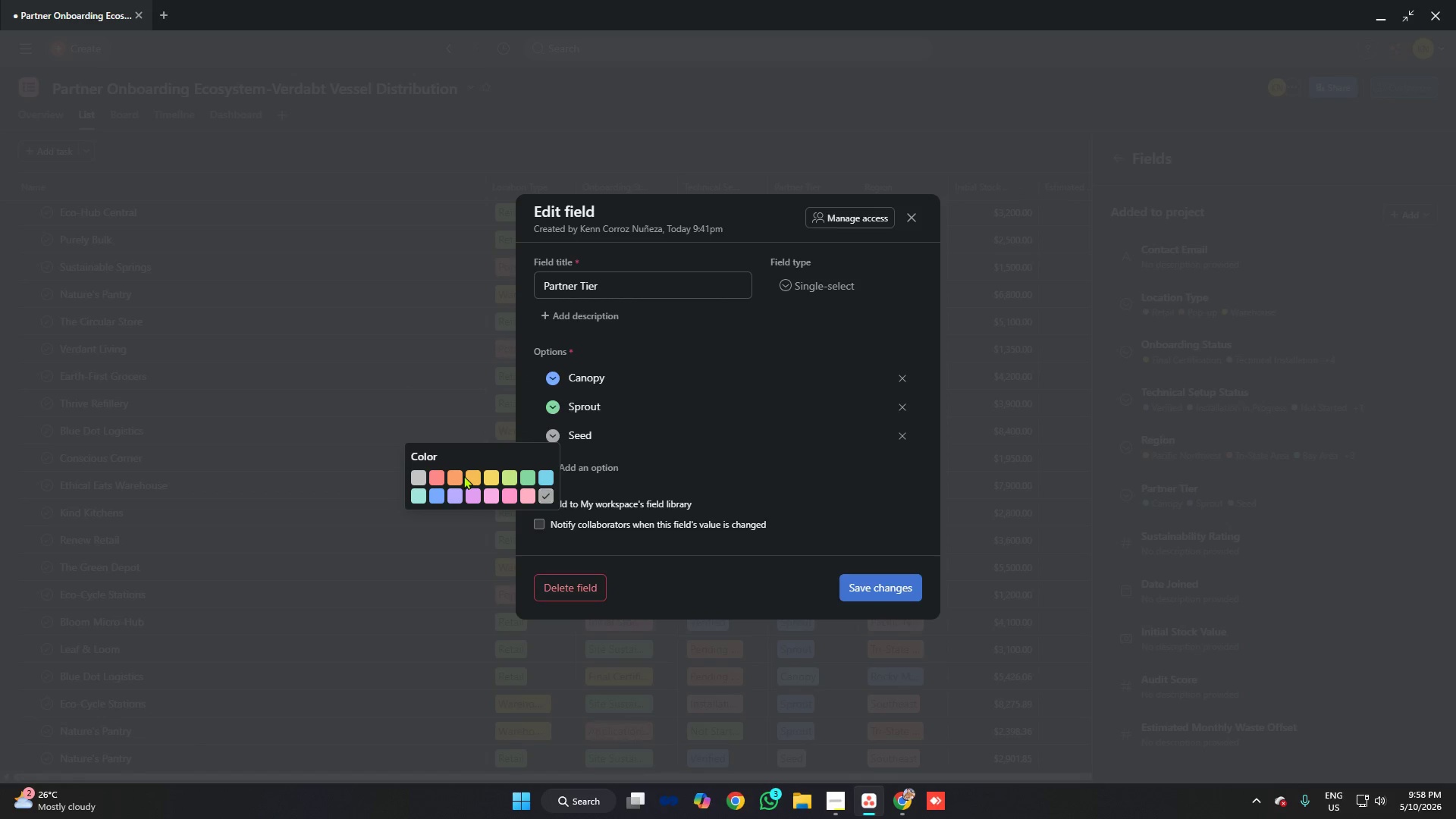 
left_click([461, 474])
 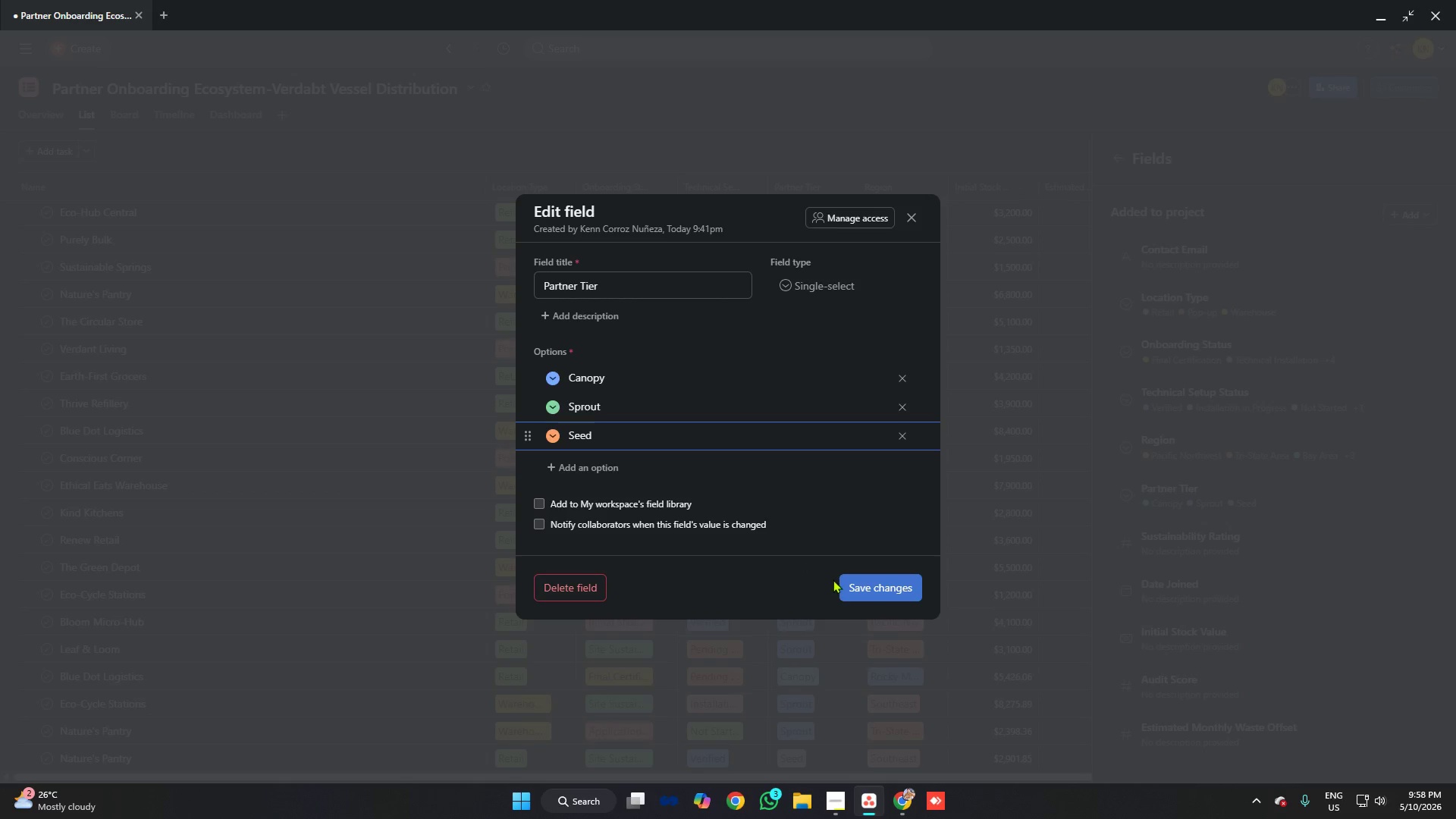 
left_click([863, 587])
 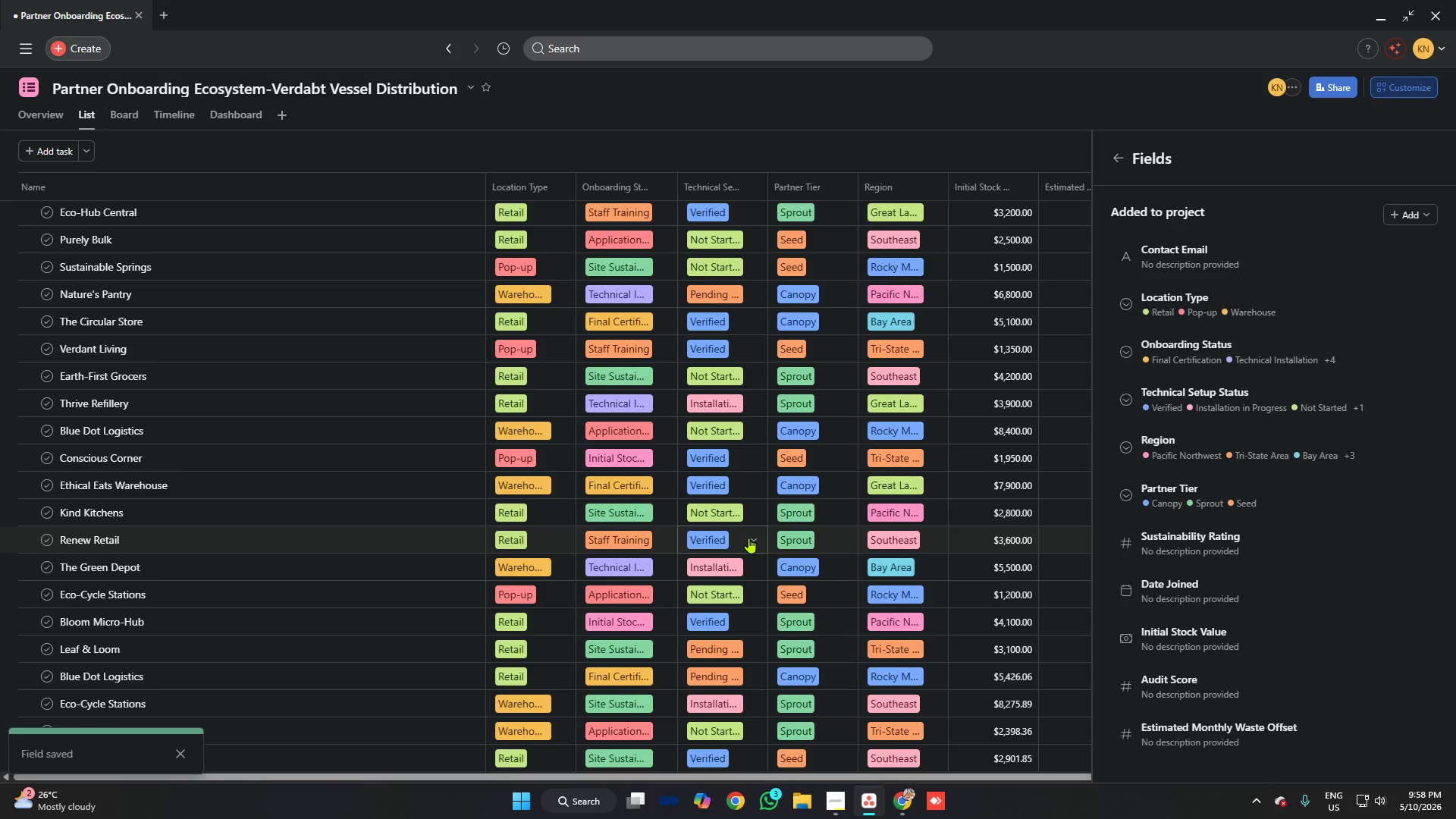 
scroll: coordinate [678, 472], scroll_direction: up, amount: 3.0
 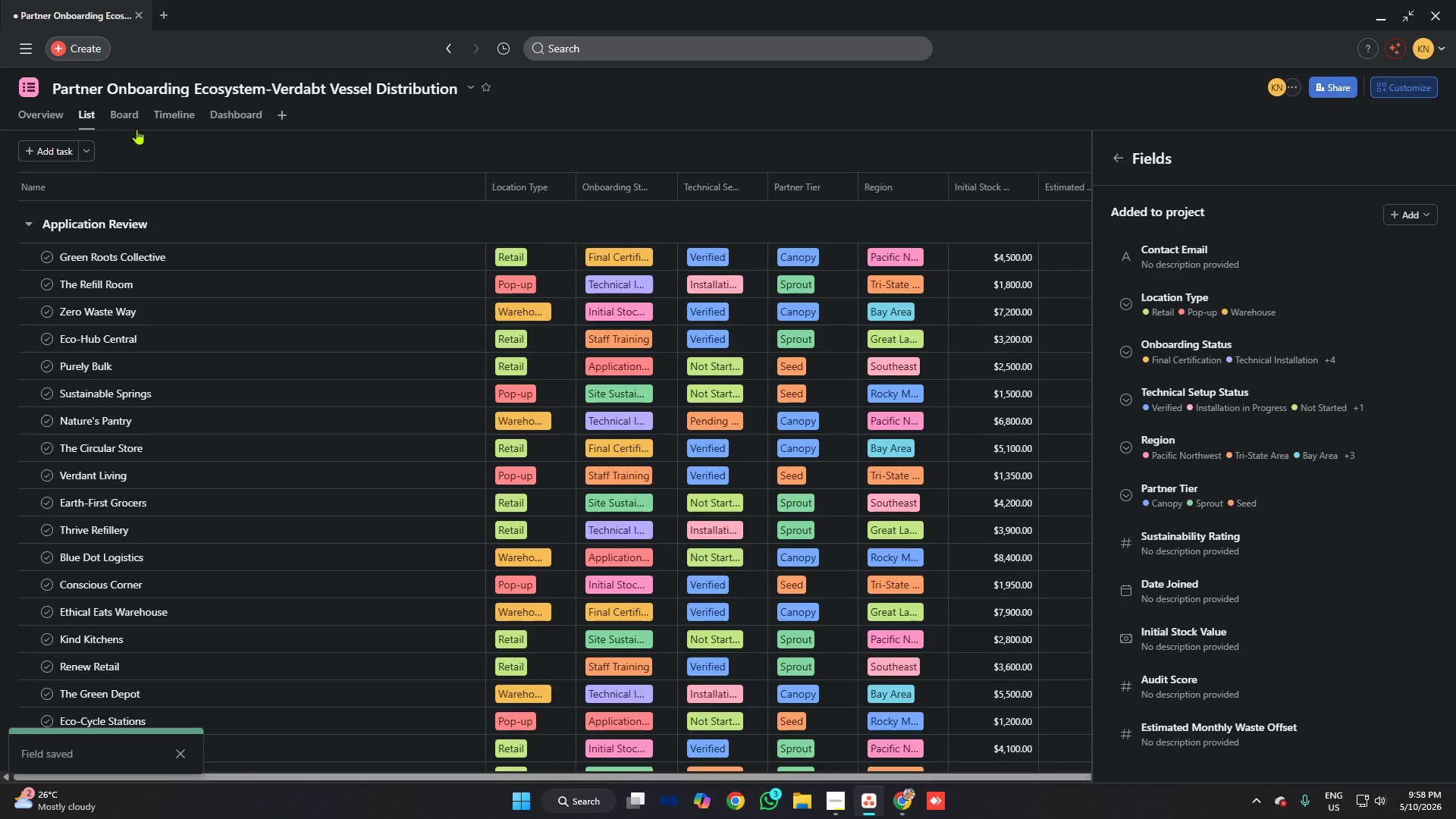 
left_click([130, 121])
 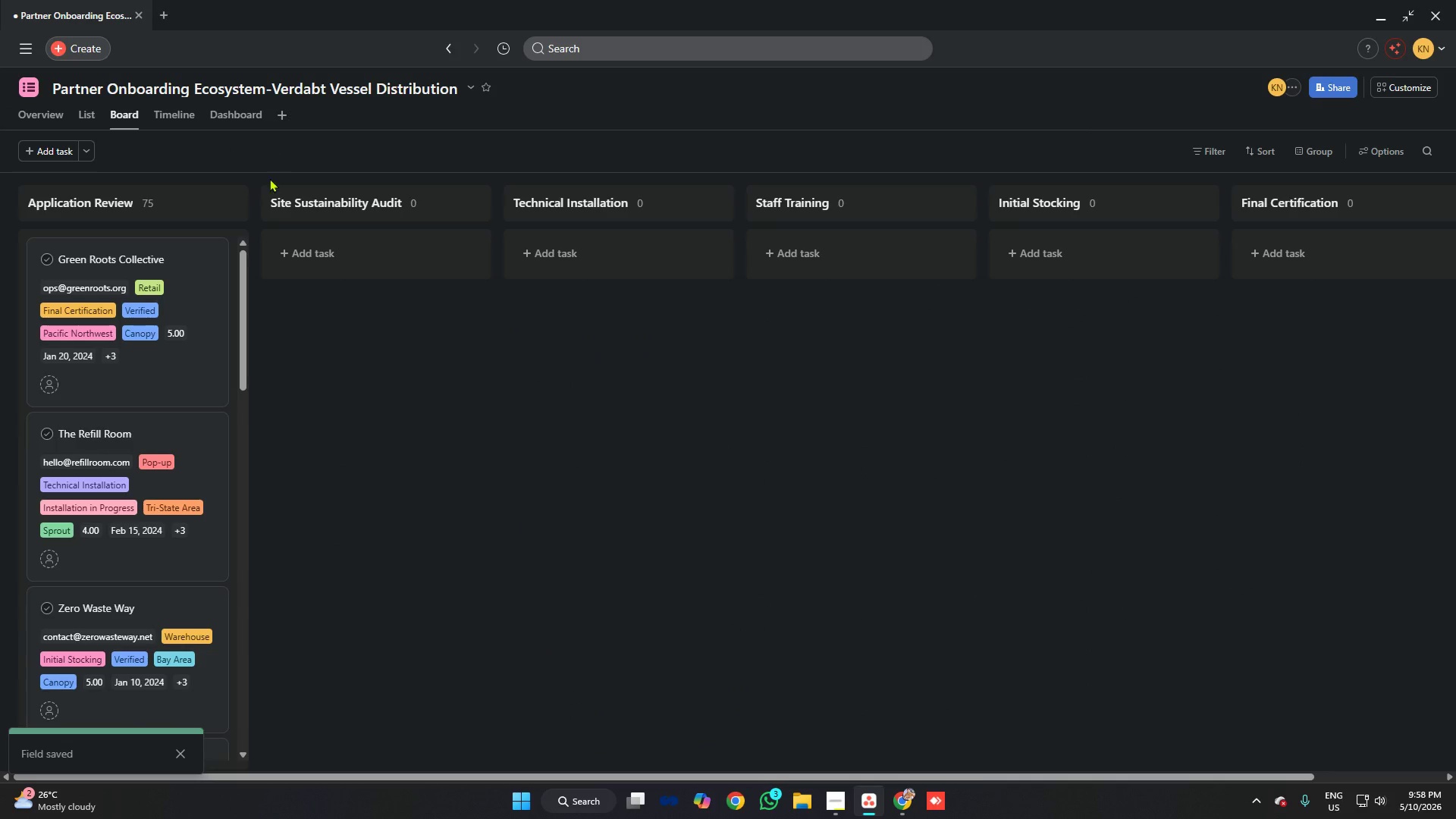 
left_click([180, 250])
 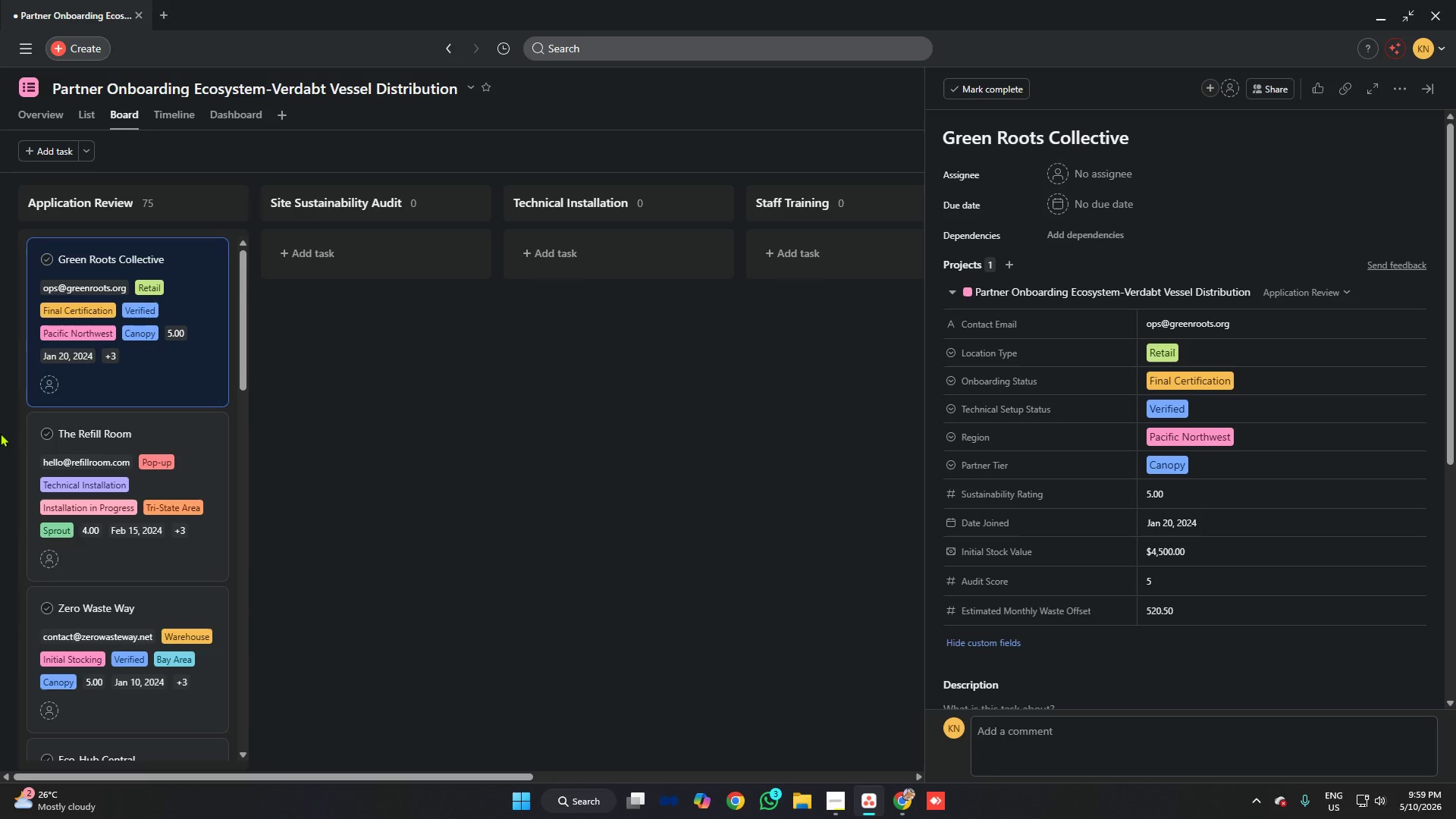 
wait(11.0)
 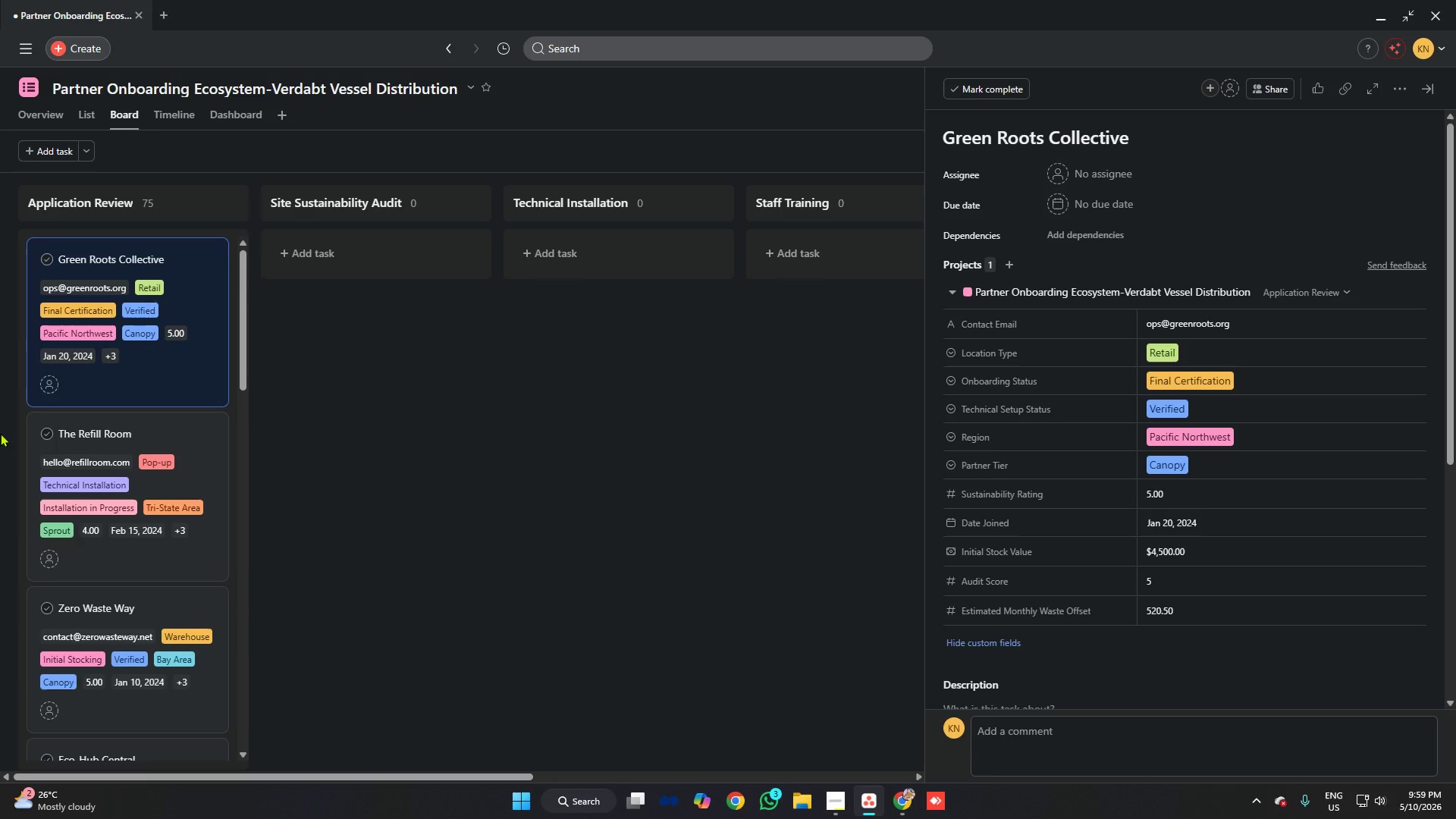 
left_click([125, 430])
 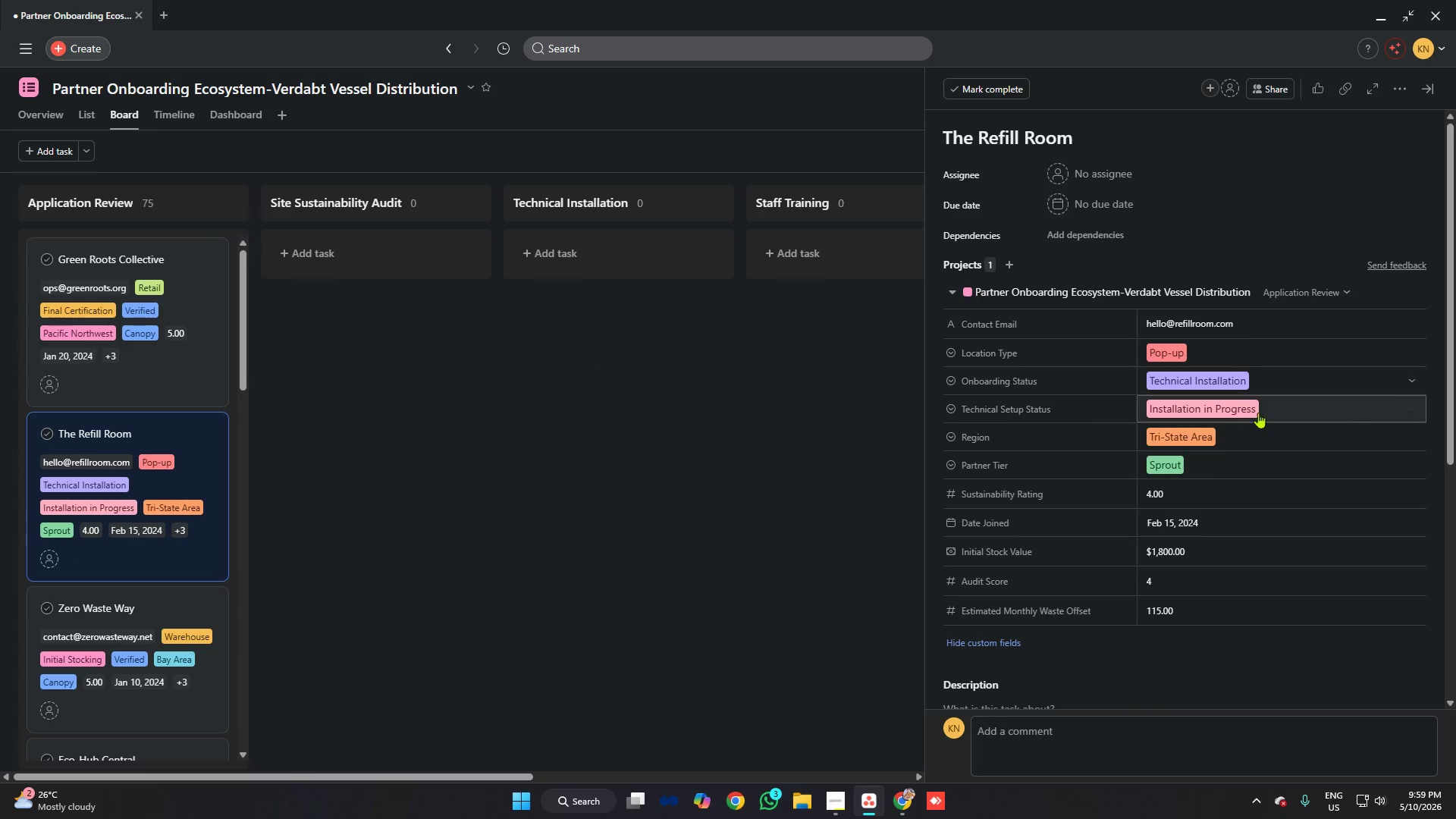 
scroll: coordinate [1159, 508], scroll_direction: down, amount: 7.0
 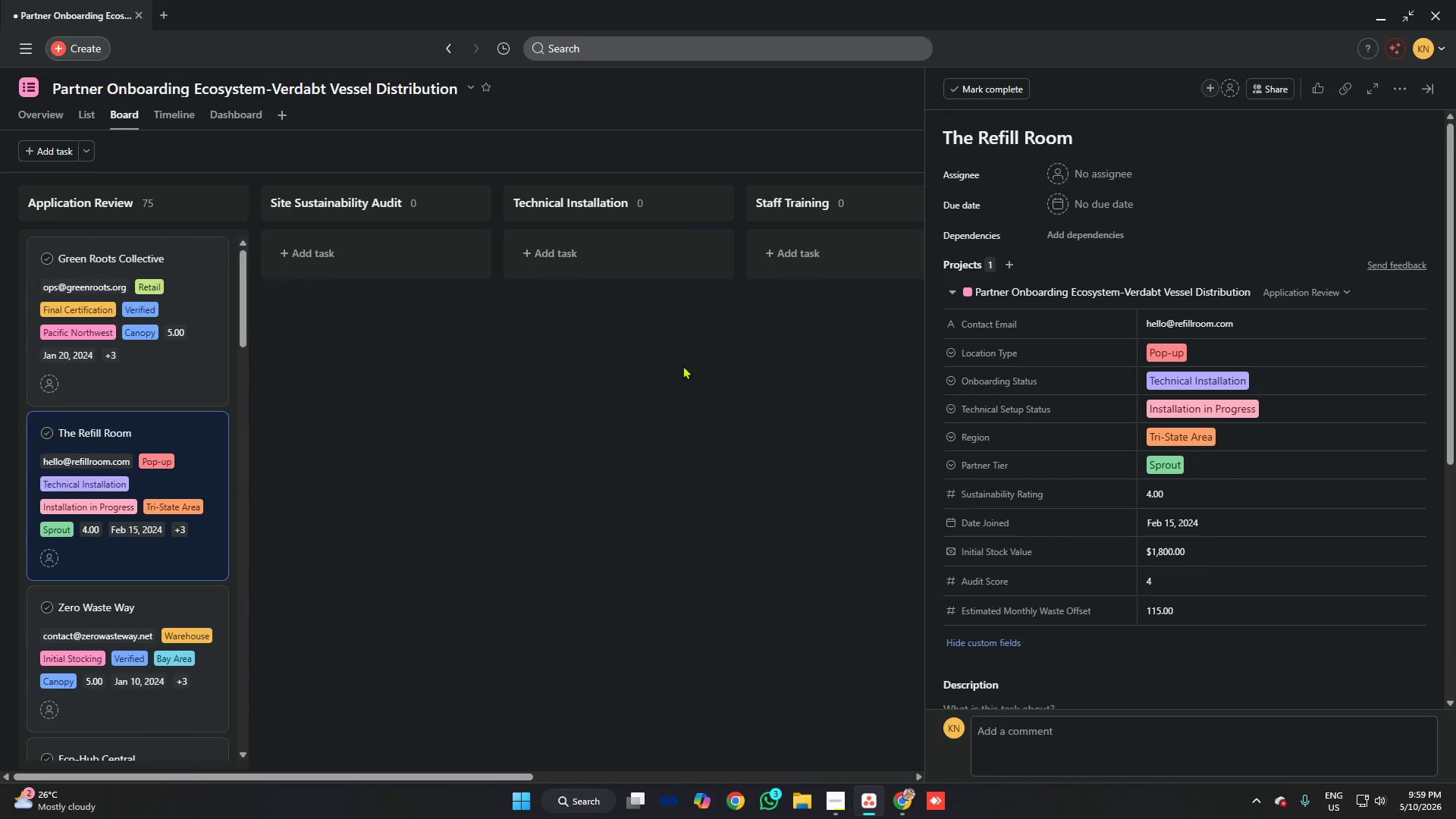 
left_click([669, 359])
 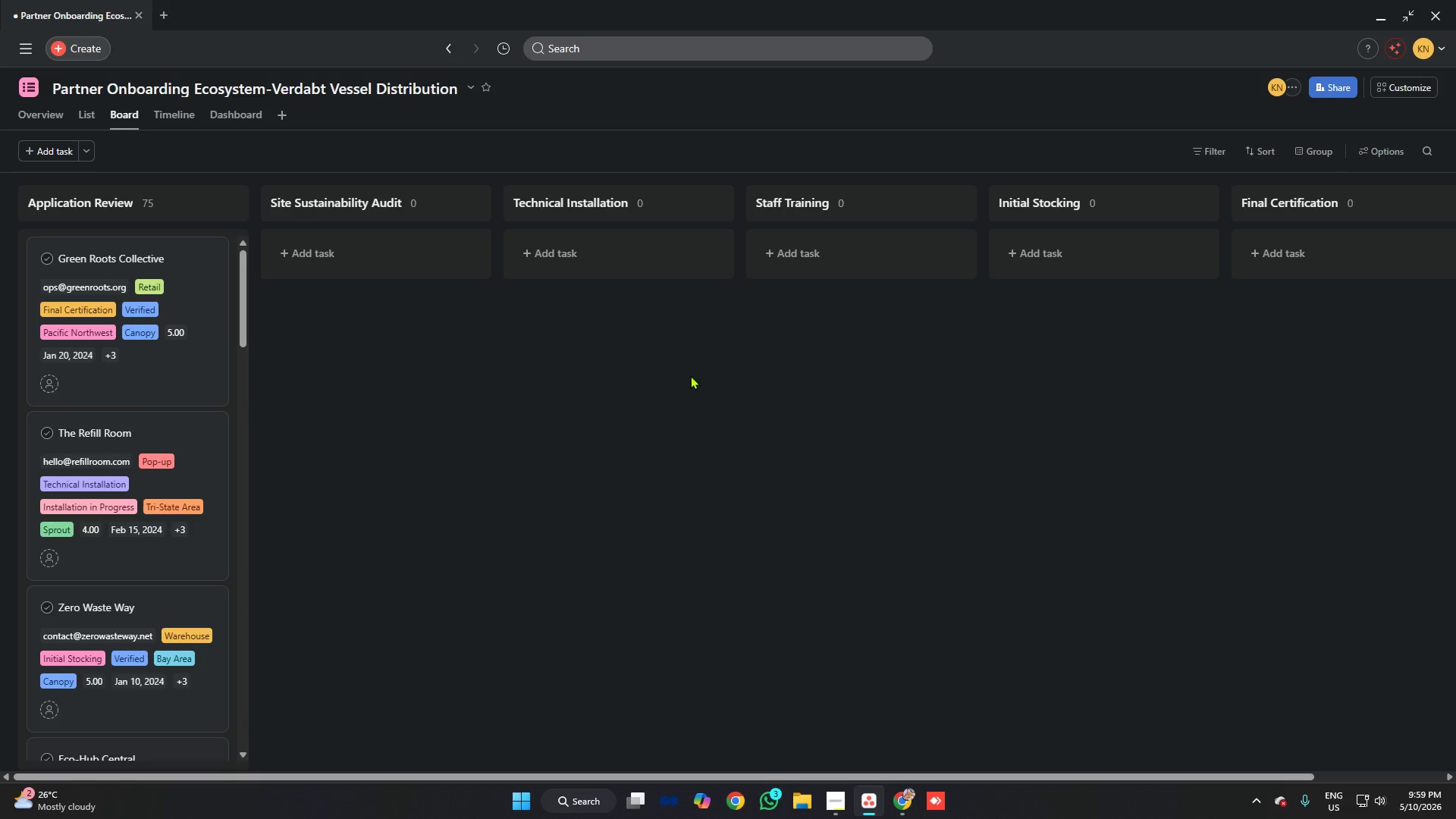 
mouse_move([849, 810])
 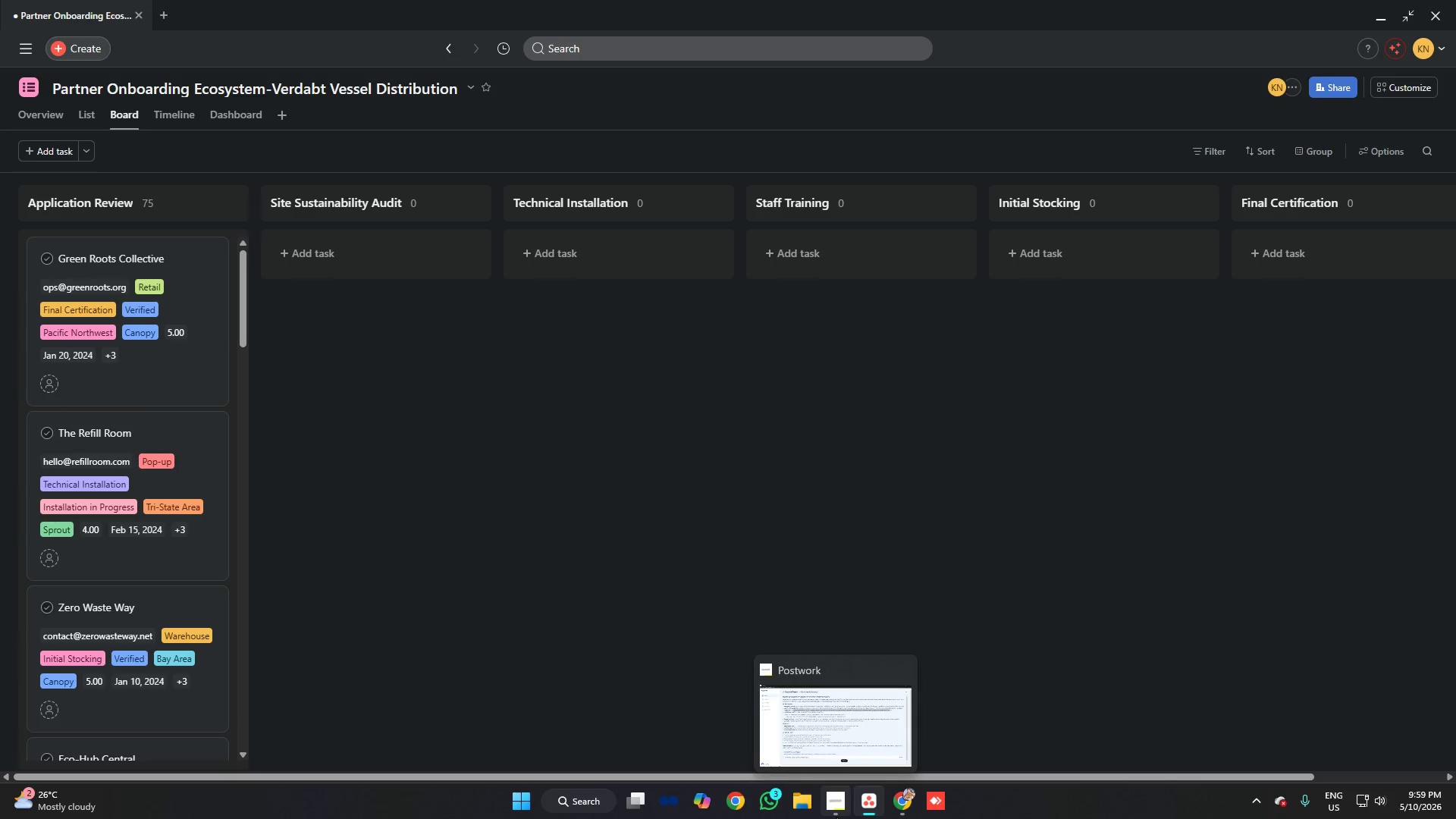 
left_click([836, 816])